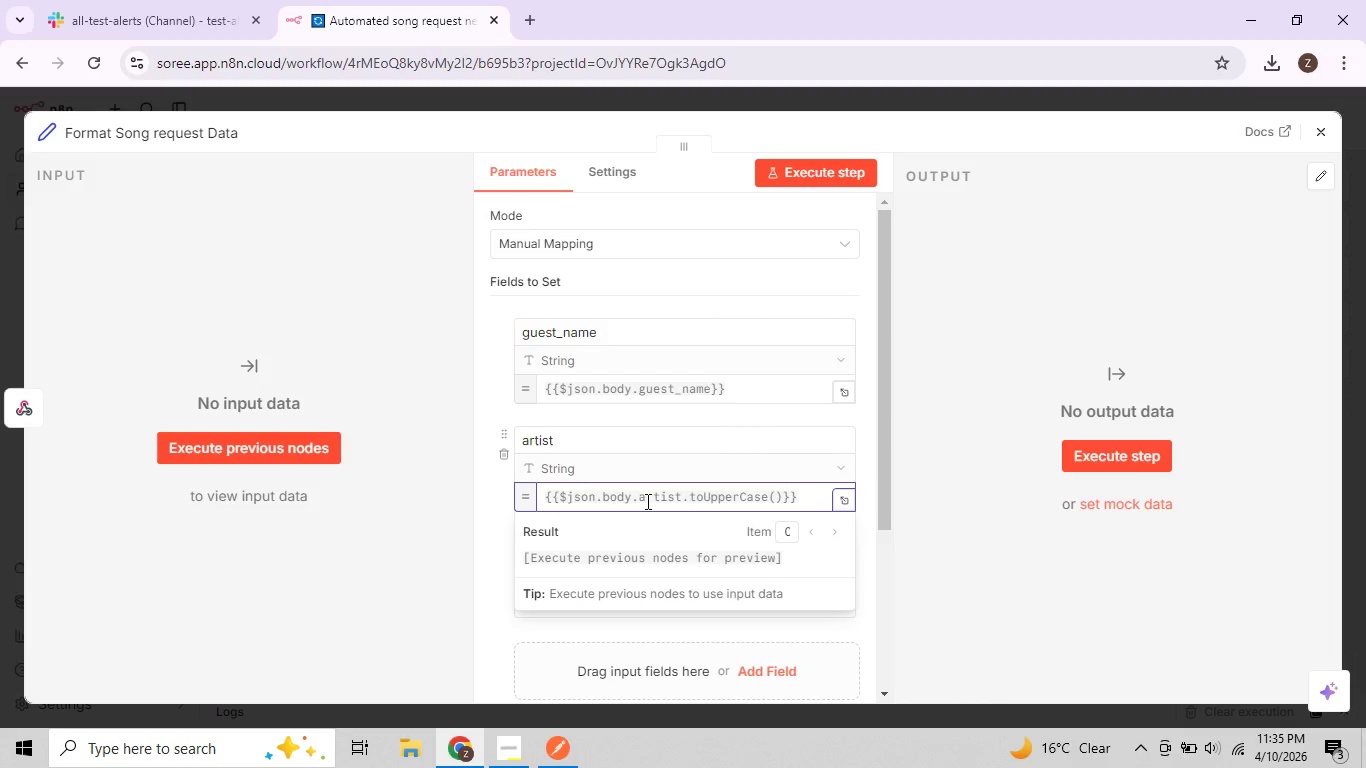 
left_click([646, 501])
 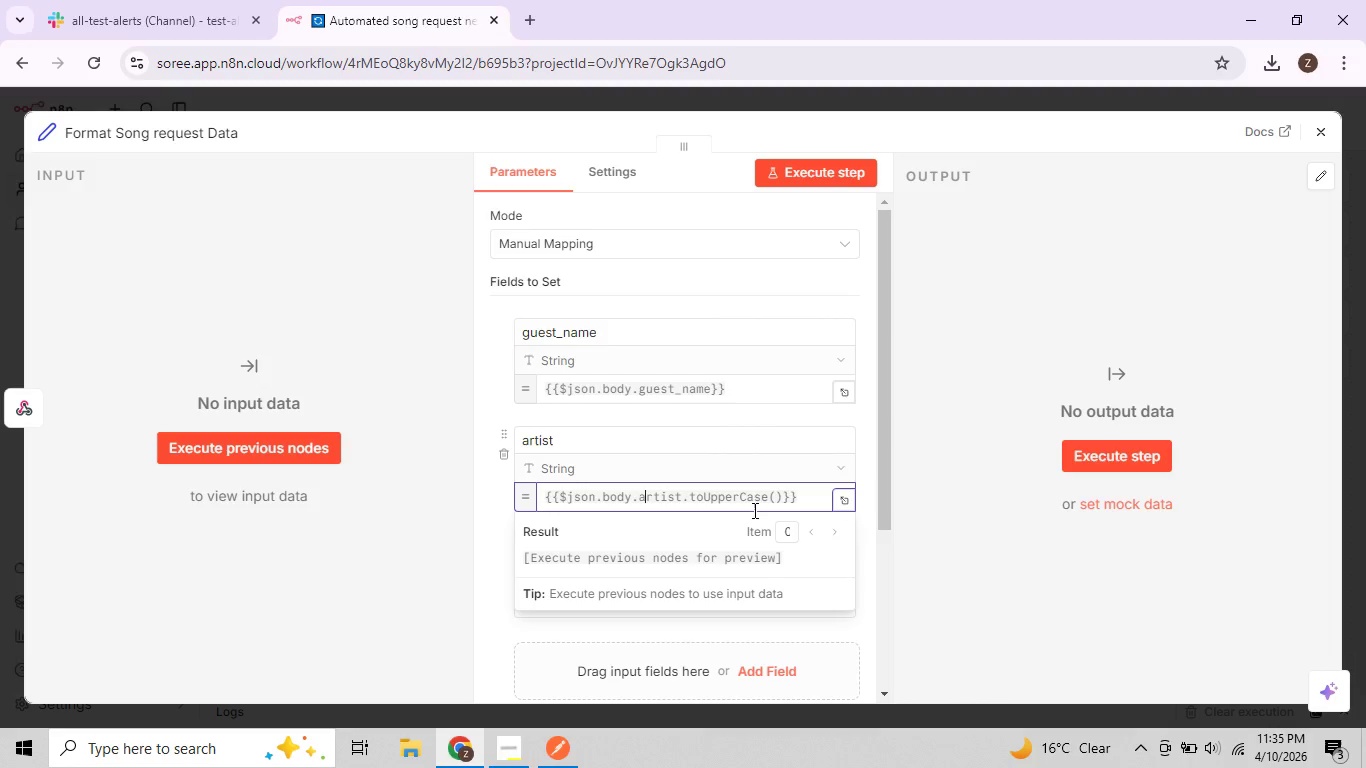 
wait(6.92)
 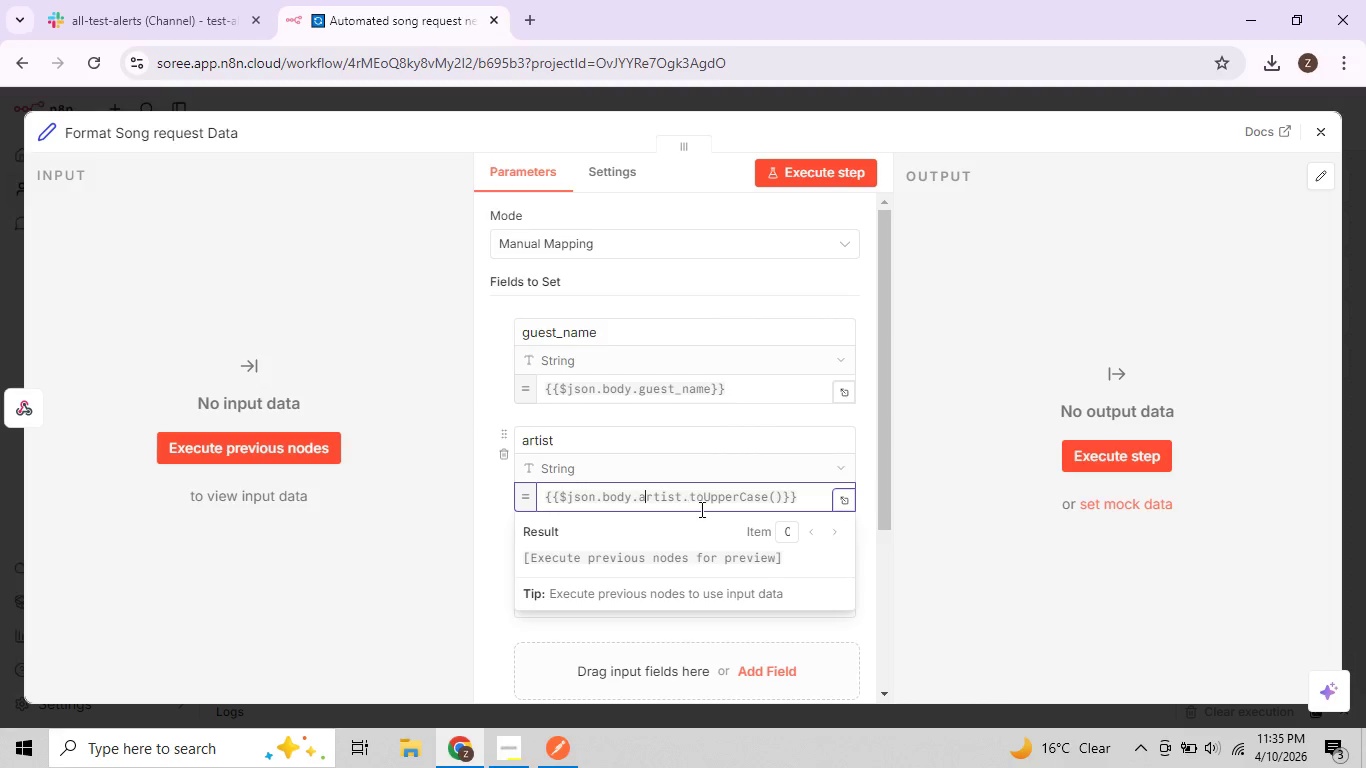 
left_click([936, 536])
 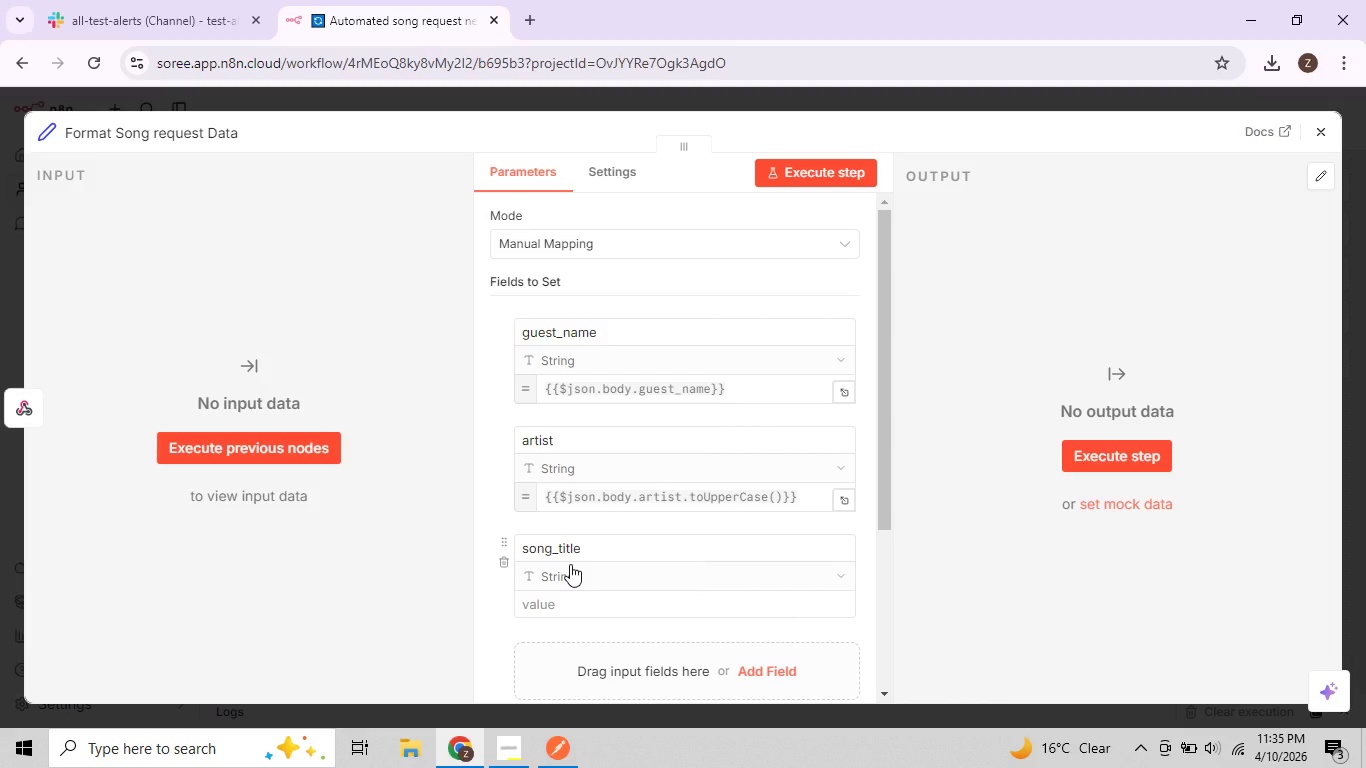 
wait(7.19)
 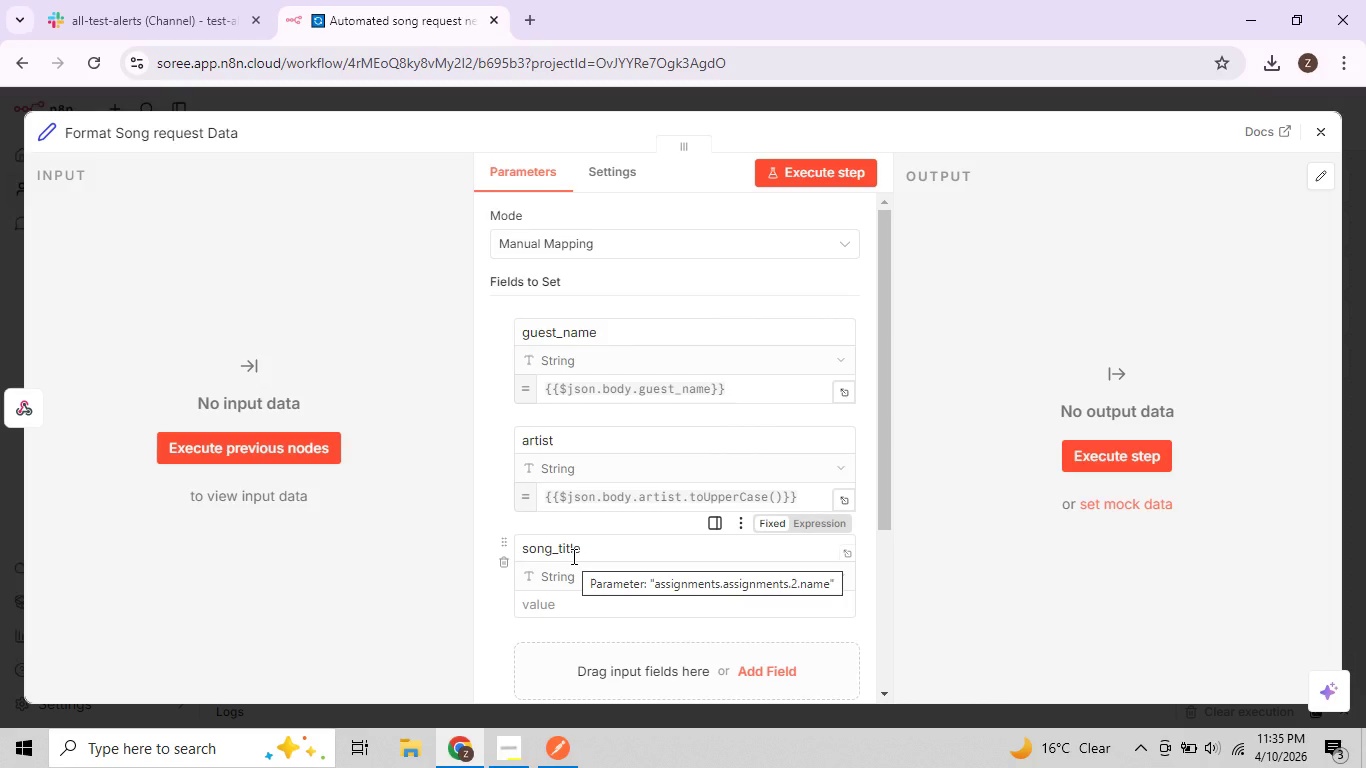 
left_click([541, 557])
 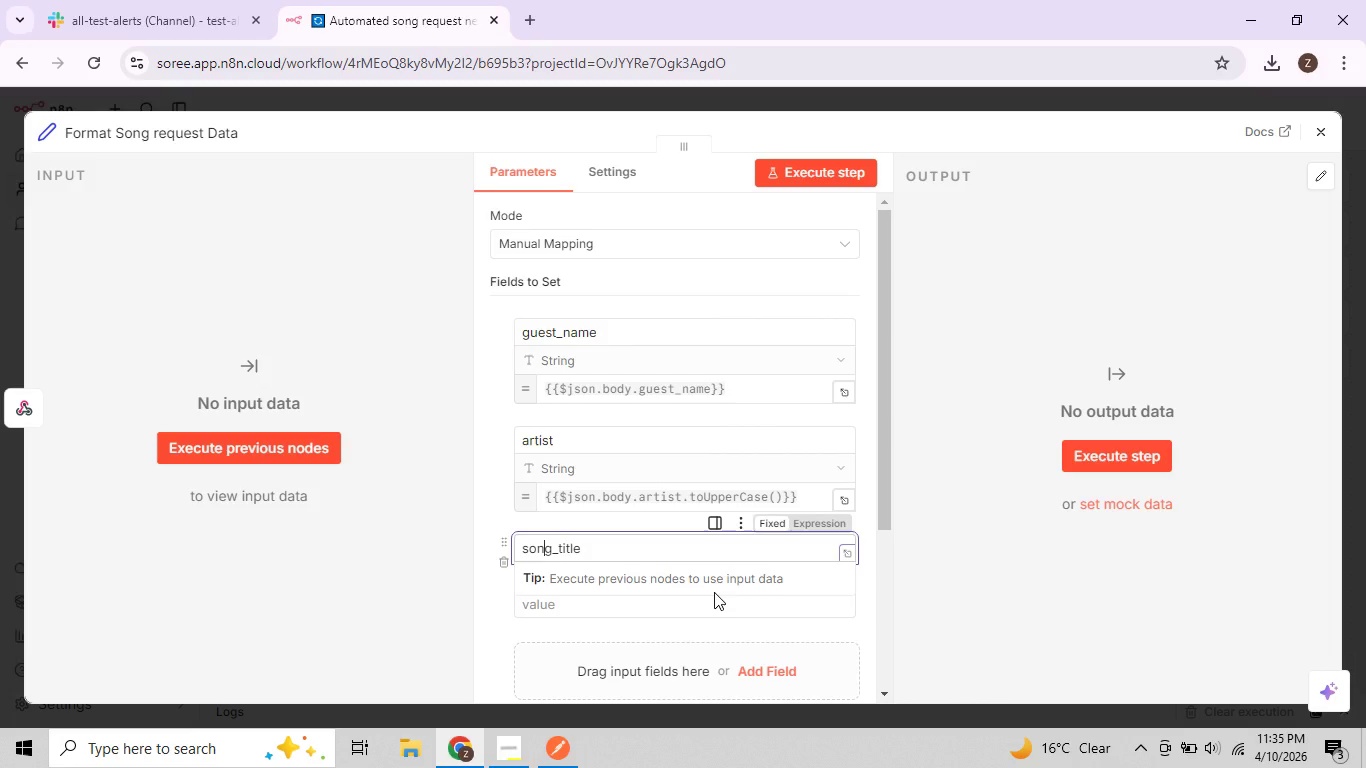 
wait(5.73)
 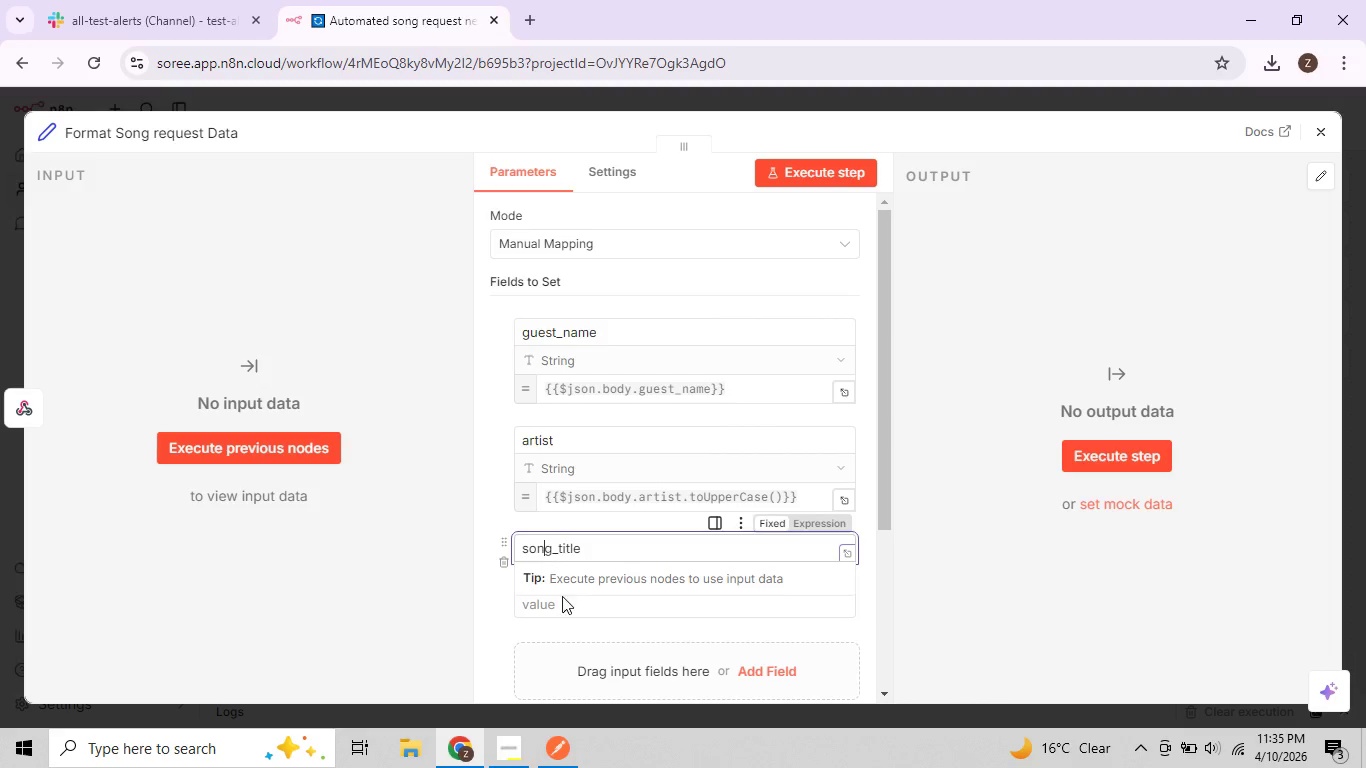 
left_click([945, 568])
 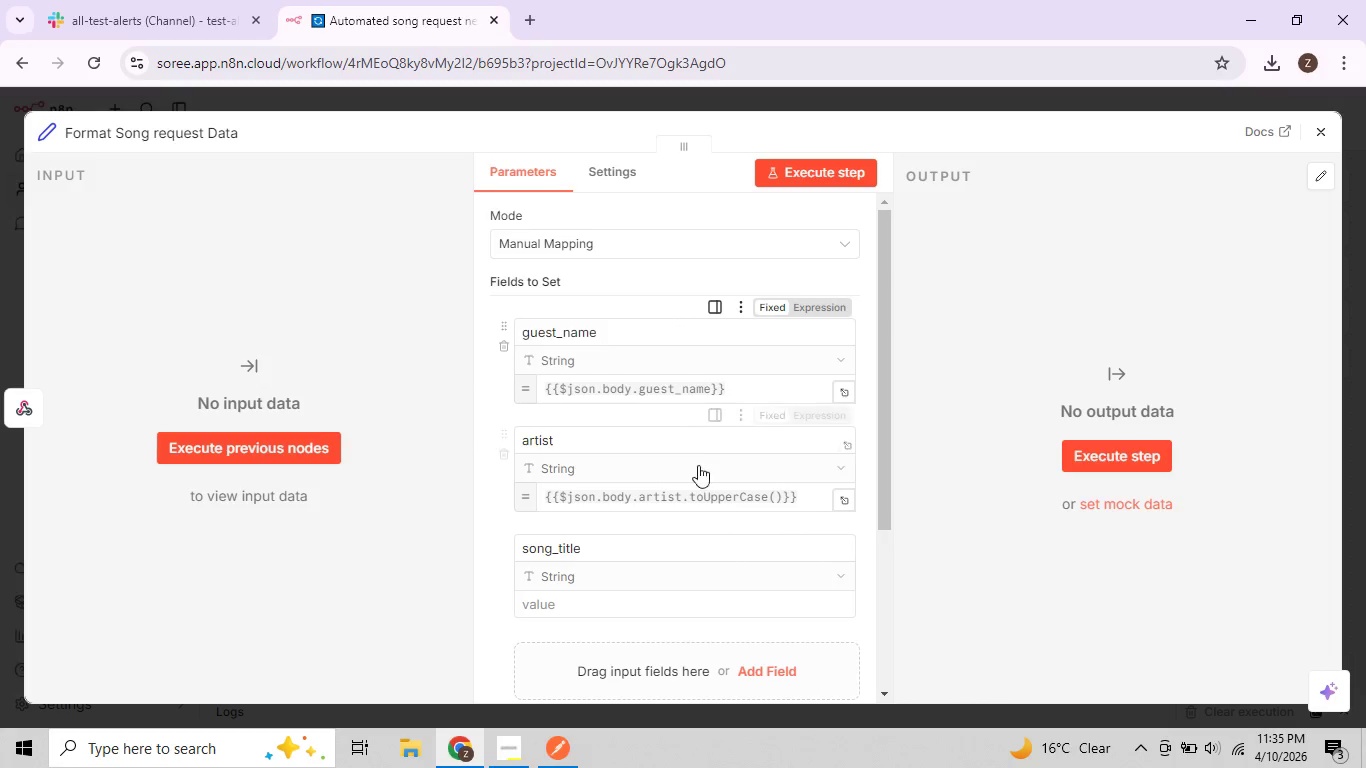 
left_click([700, 493])
 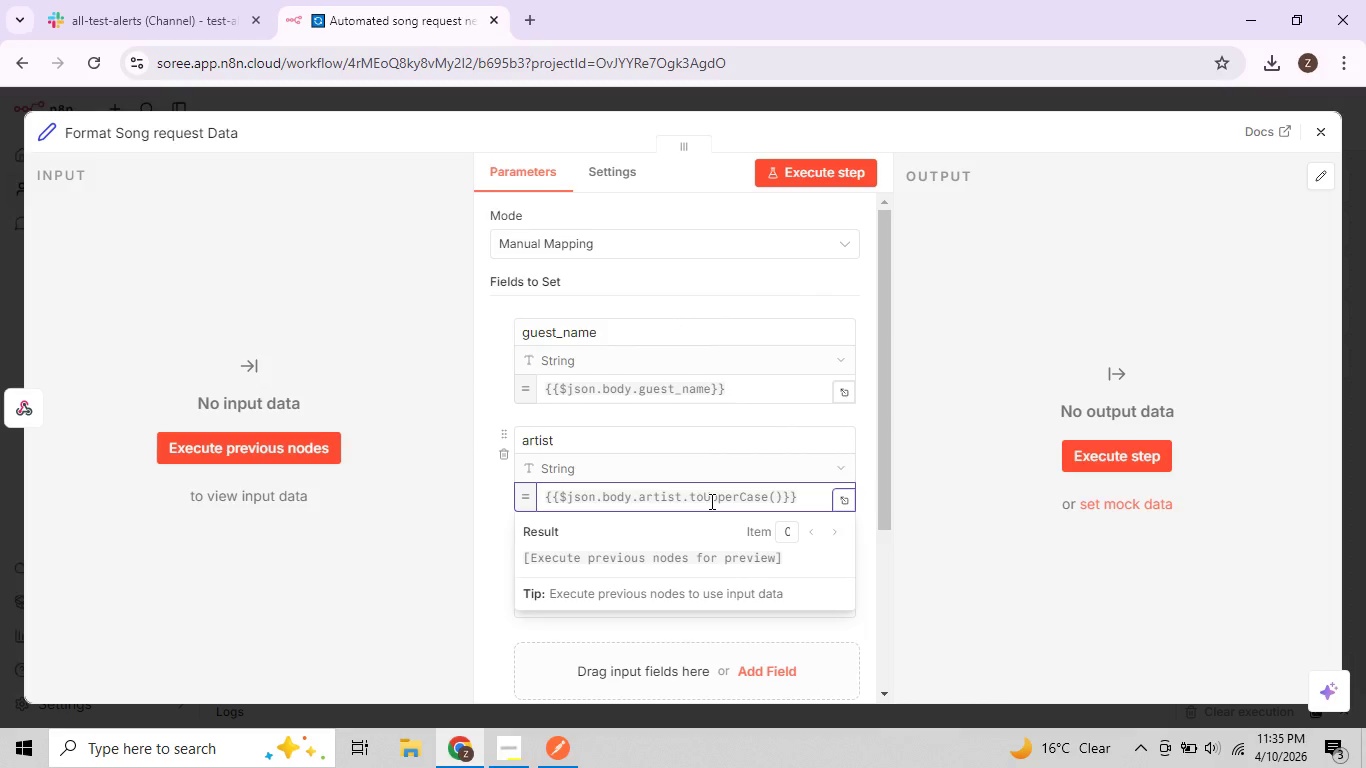 
key(Control+A)
 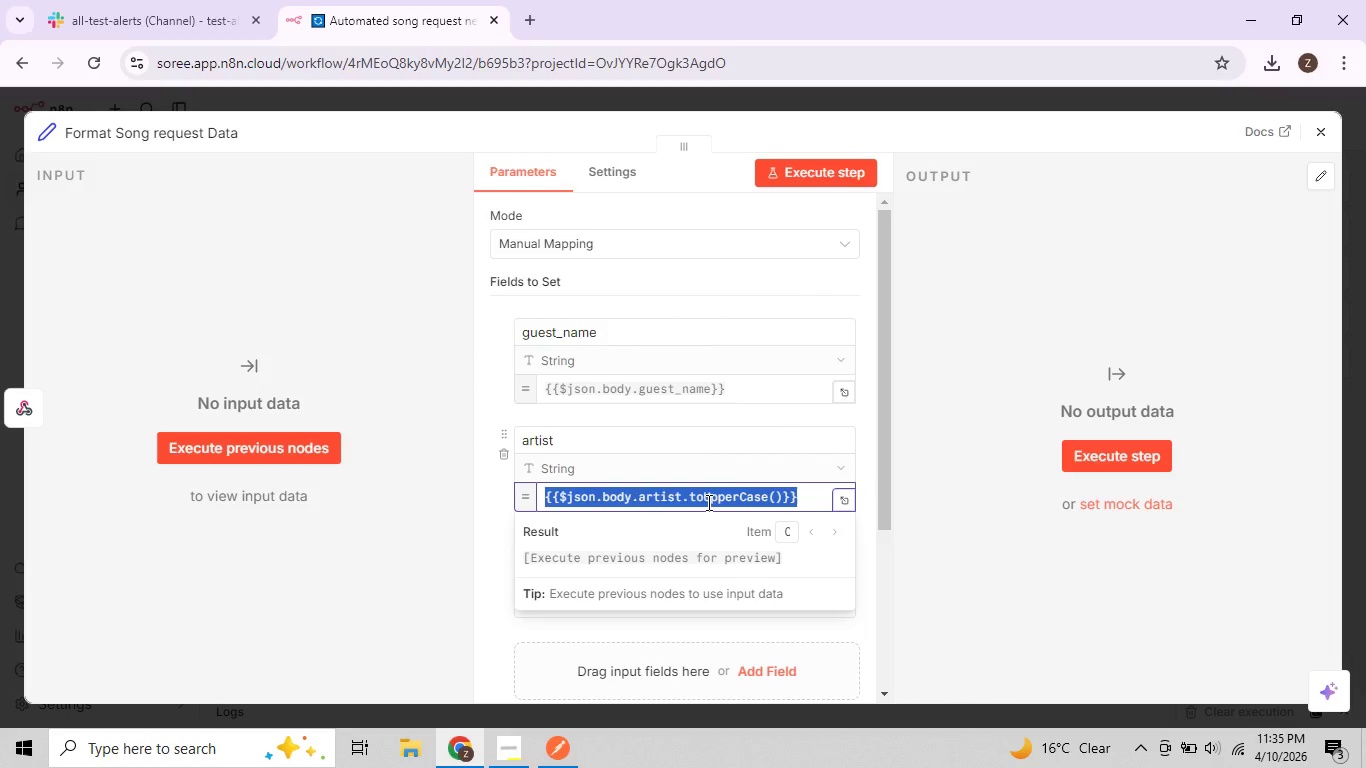 
key(Control+C)
 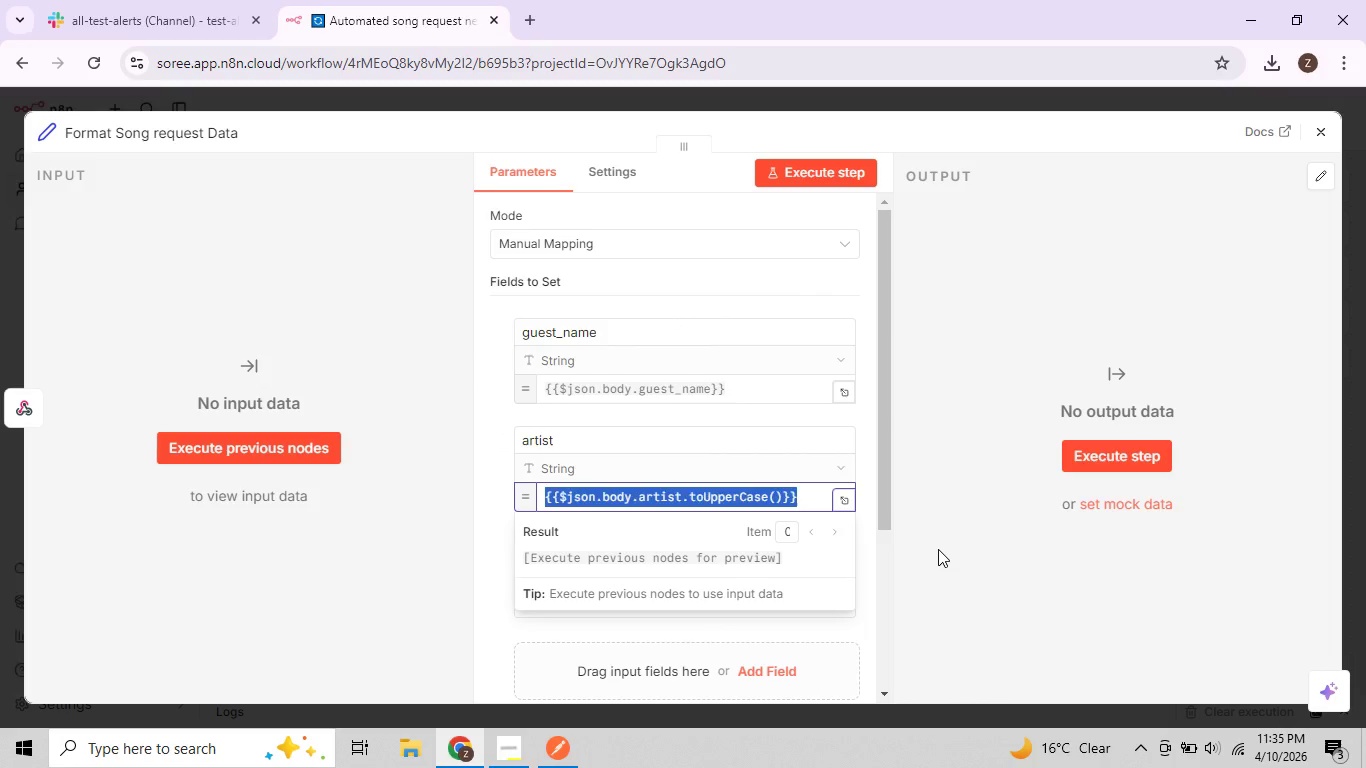 
left_click([941, 551])
 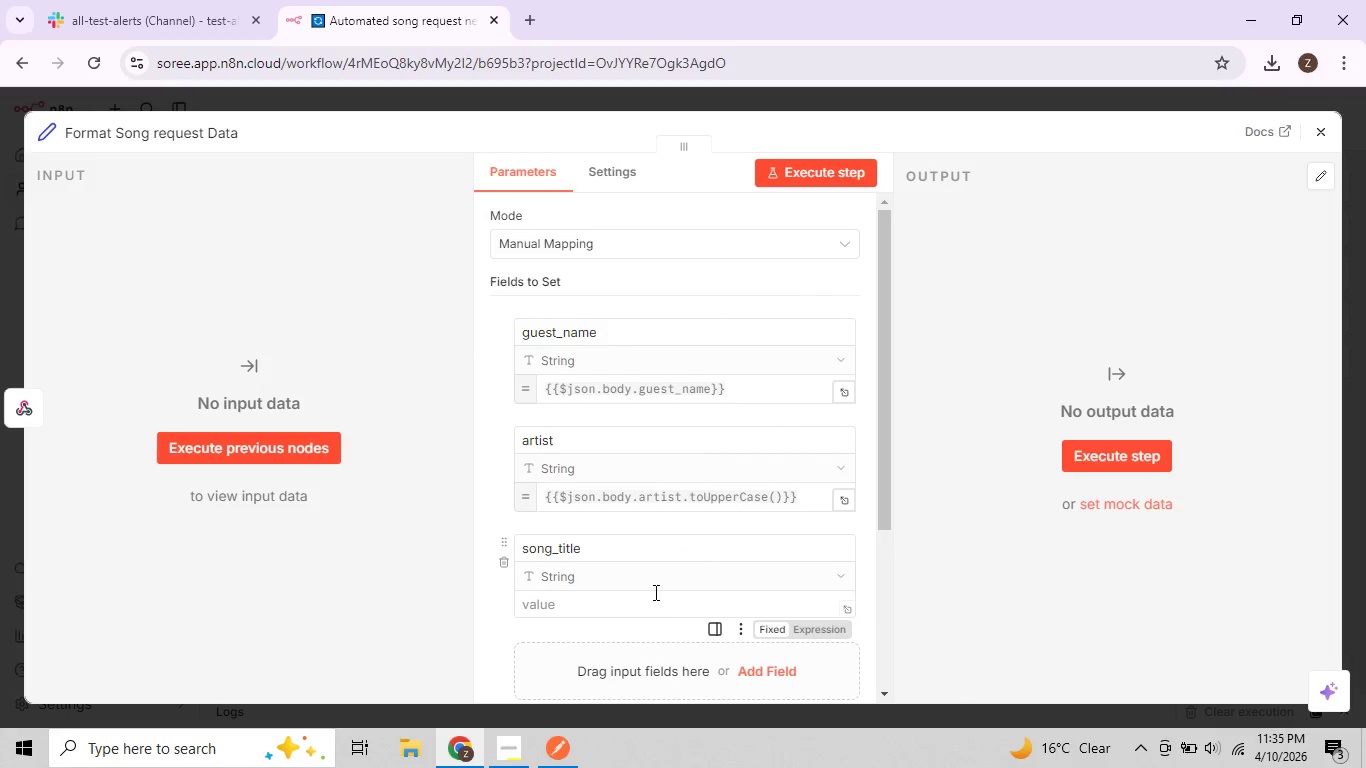 
scroll: coordinate [661, 586], scroll_direction: down, amount: 2.0
 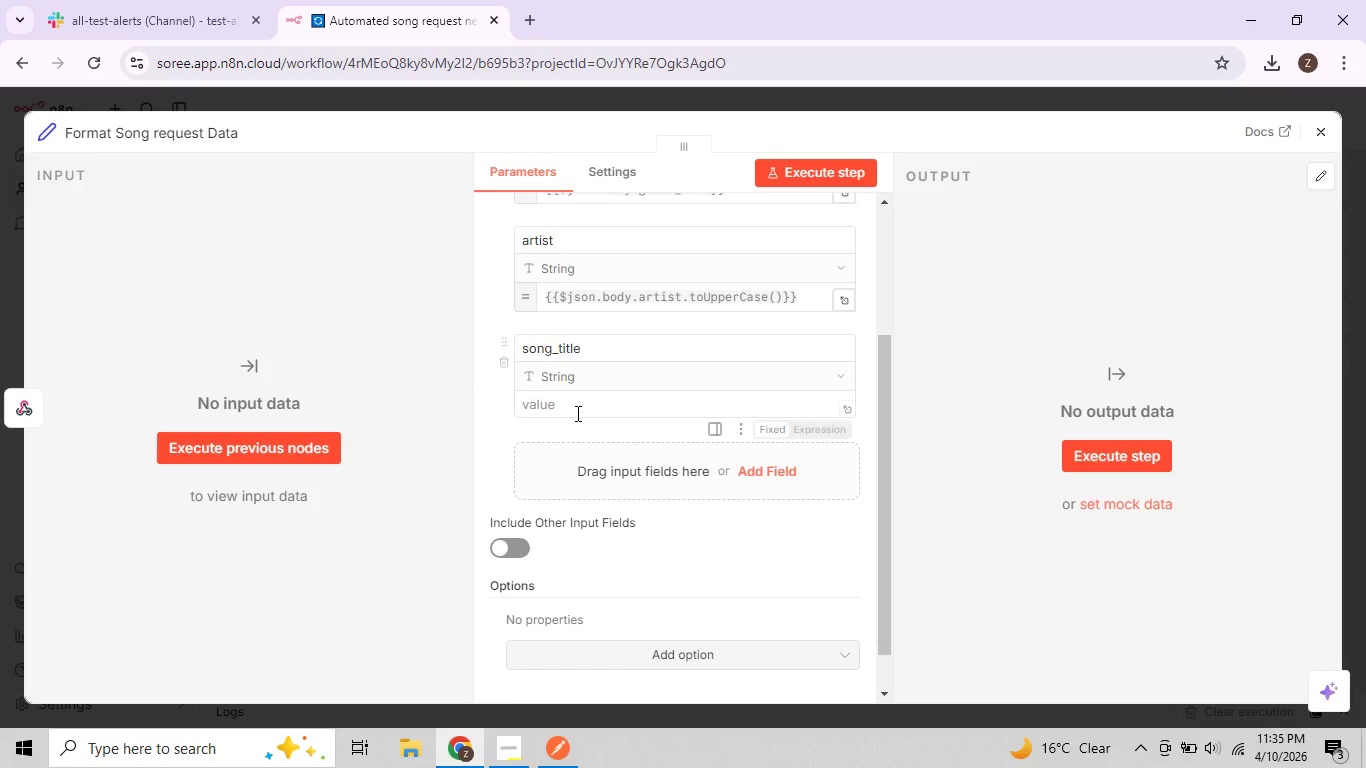 
left_click([572, 408])
 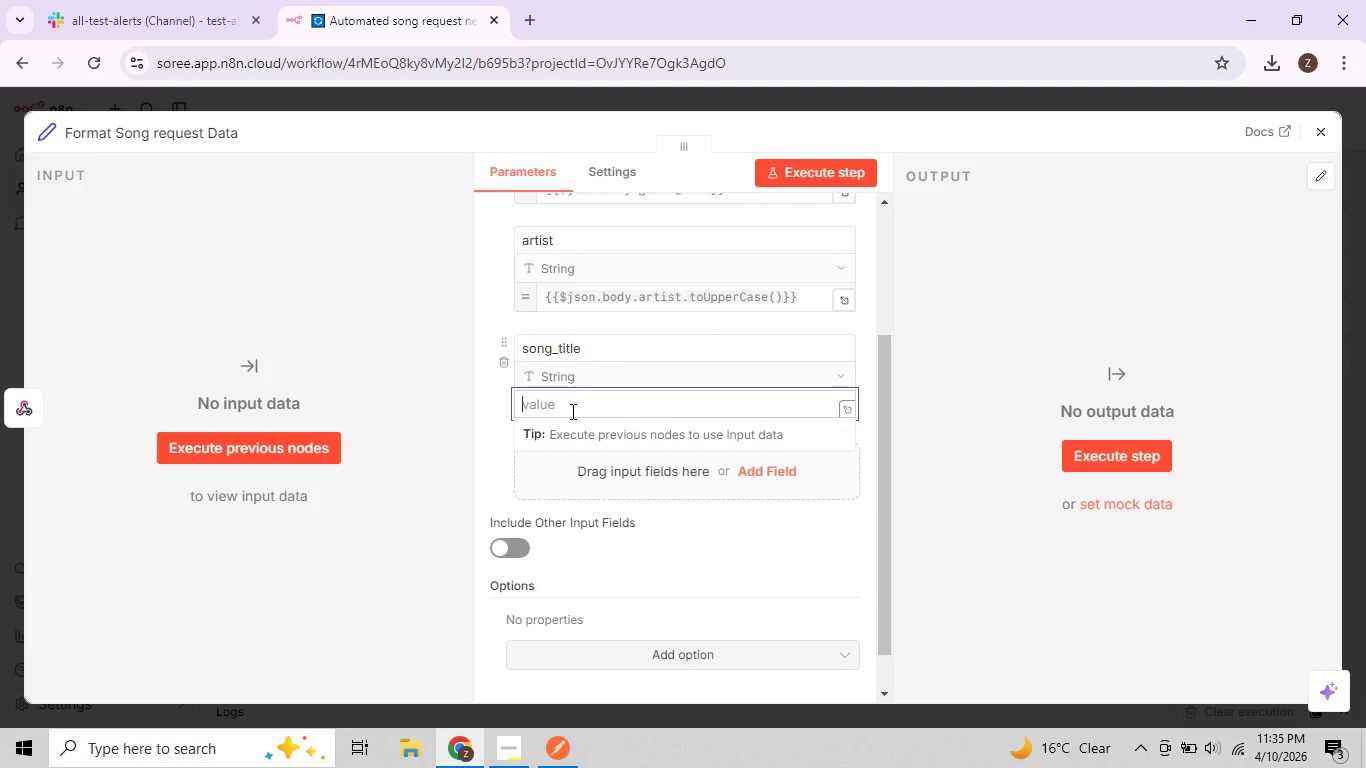 
wait(7.47)
 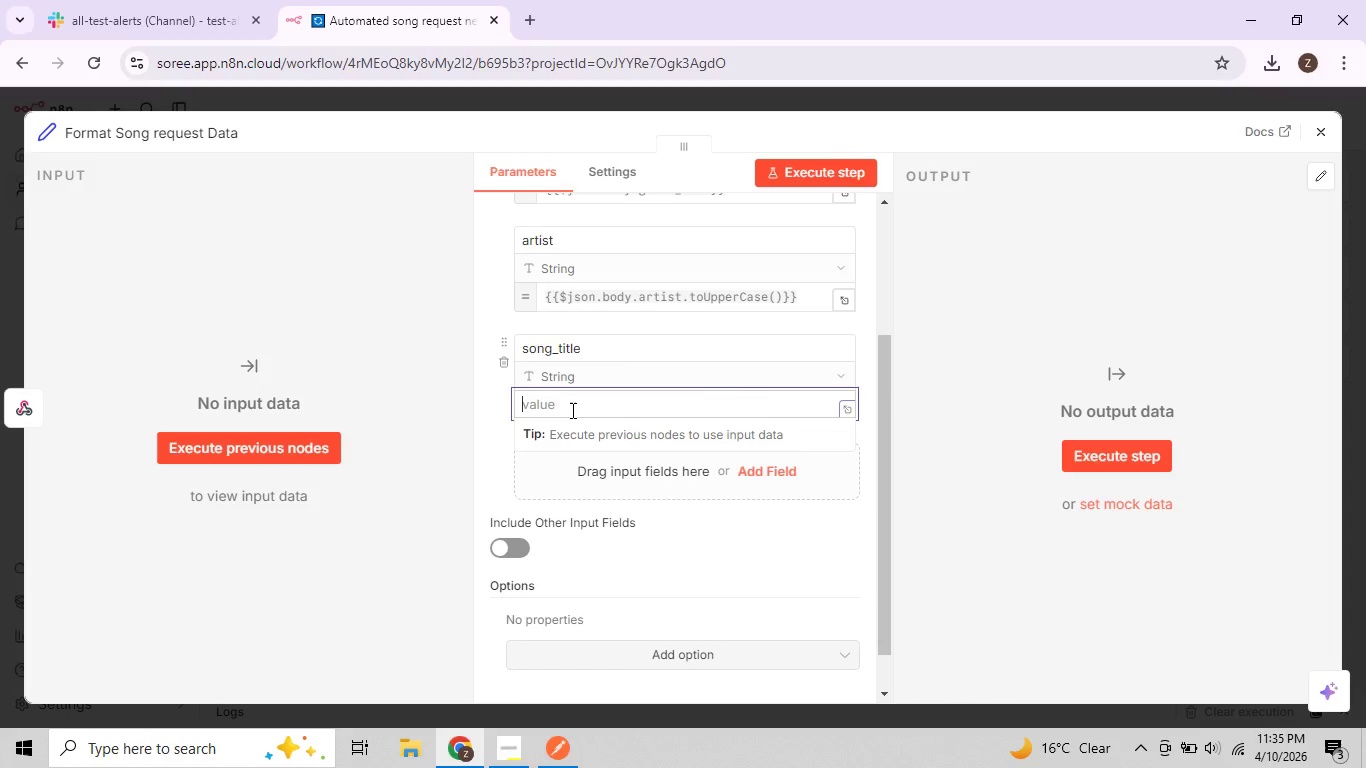 
key(Control+V)
 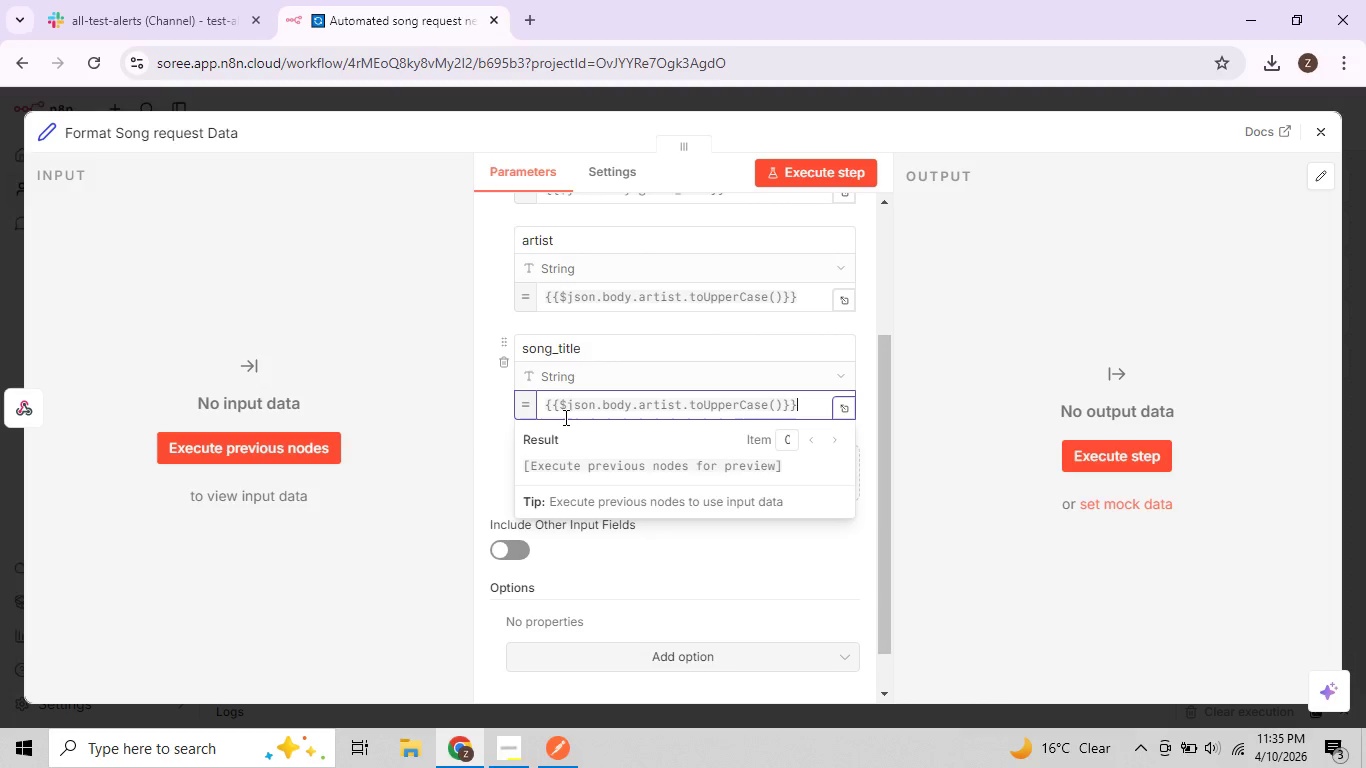 
key(ArrowRight)
 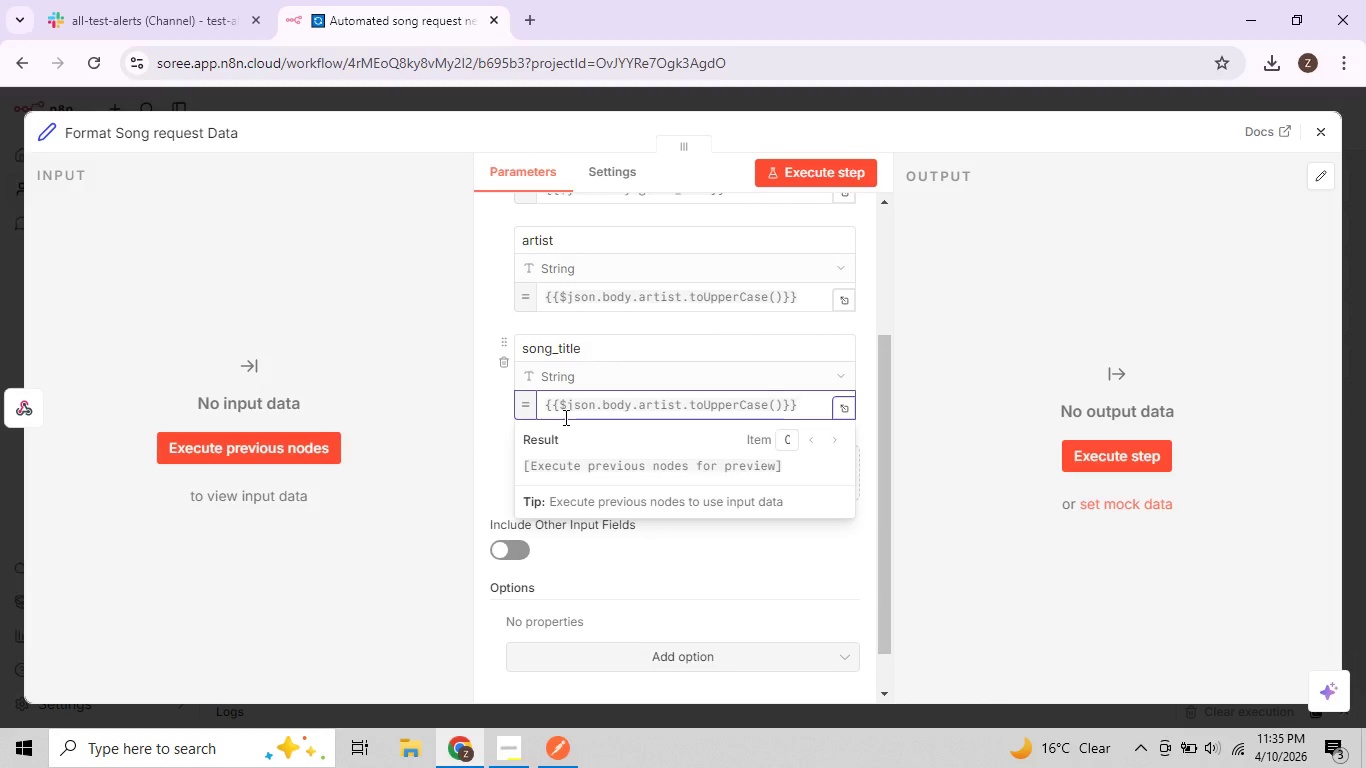 
key(Backspace)
 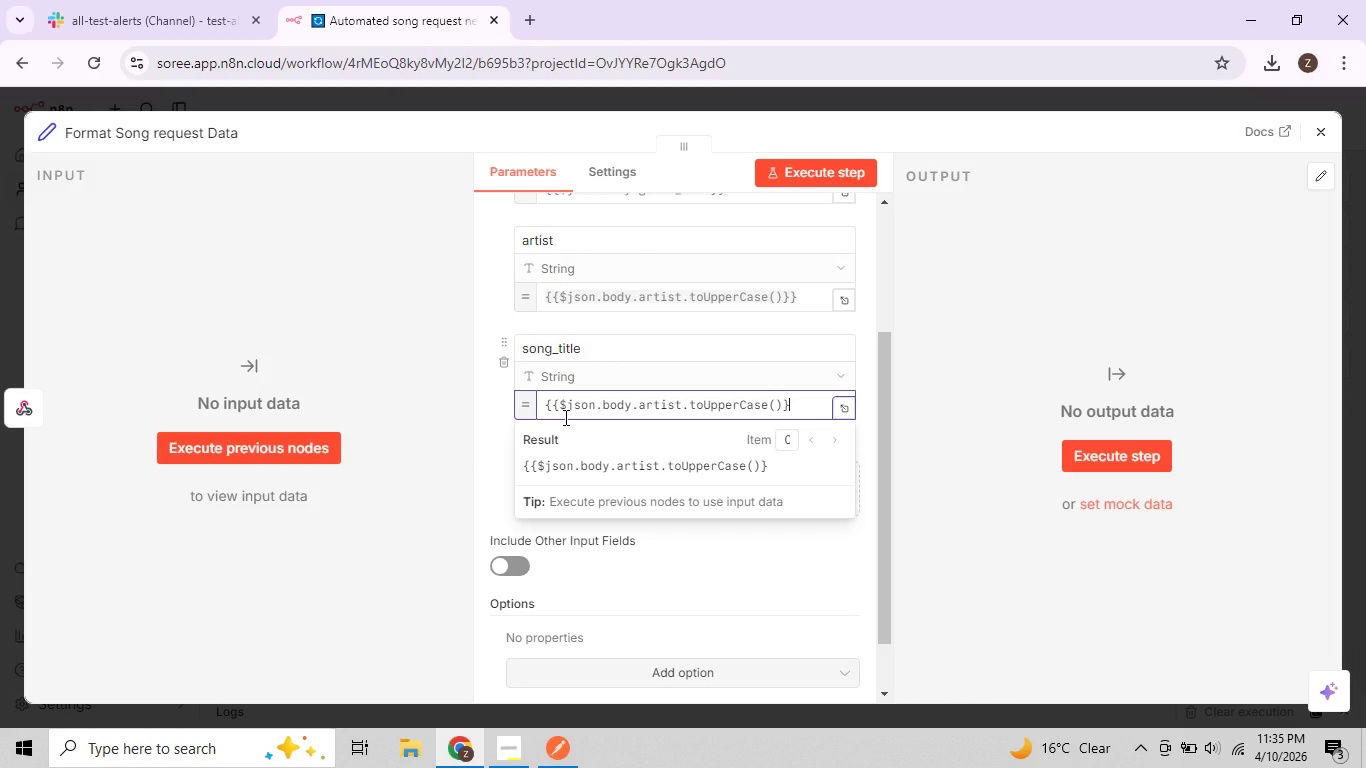 
key(ArrowRight)
 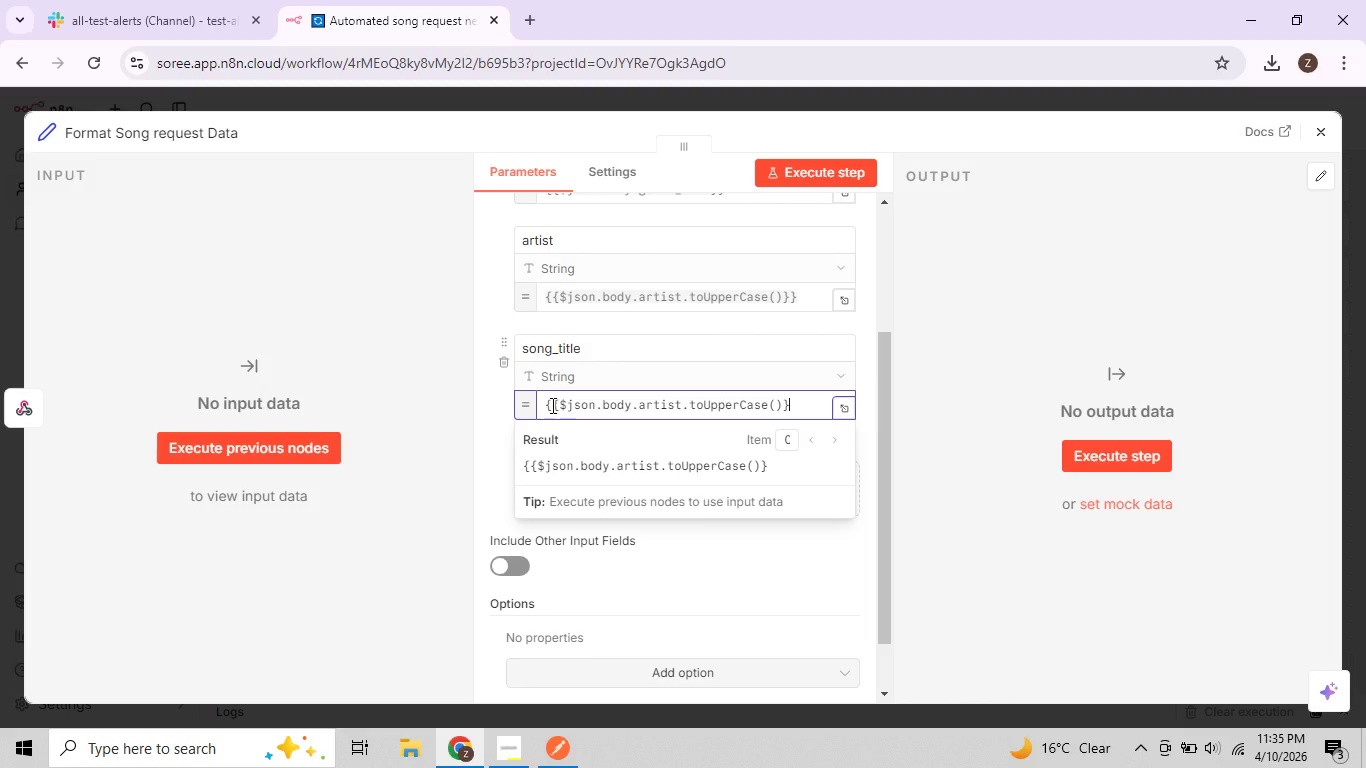 
key(Control+Z)
 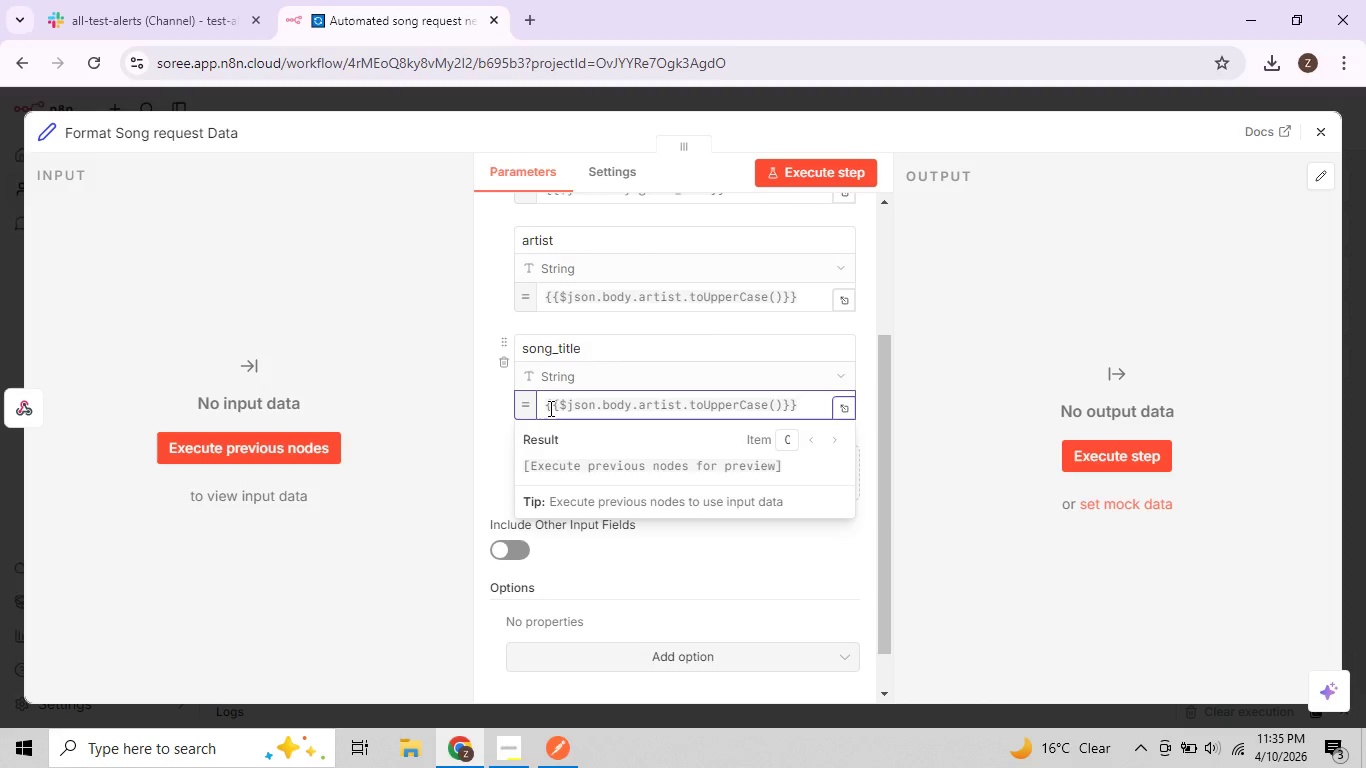 
left_click([546, 408])
 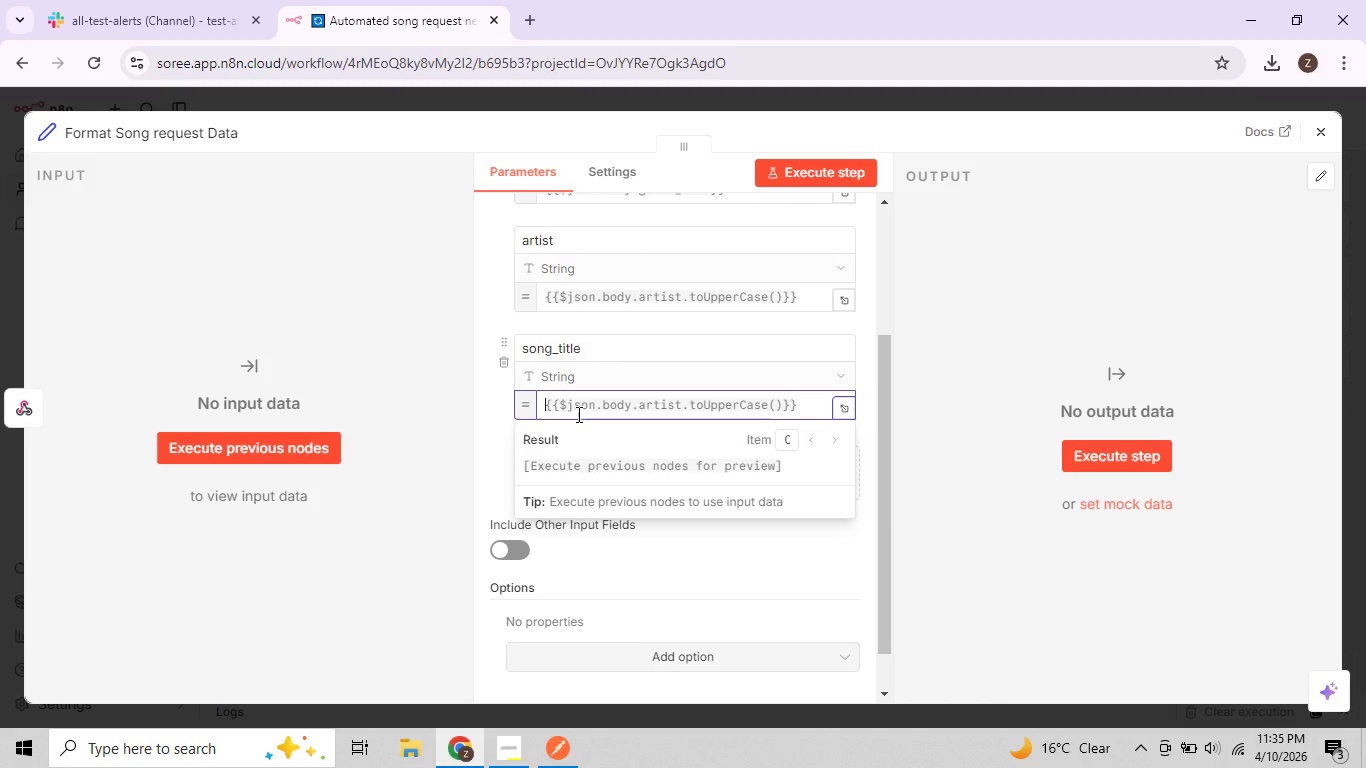 
key(Backspace)
 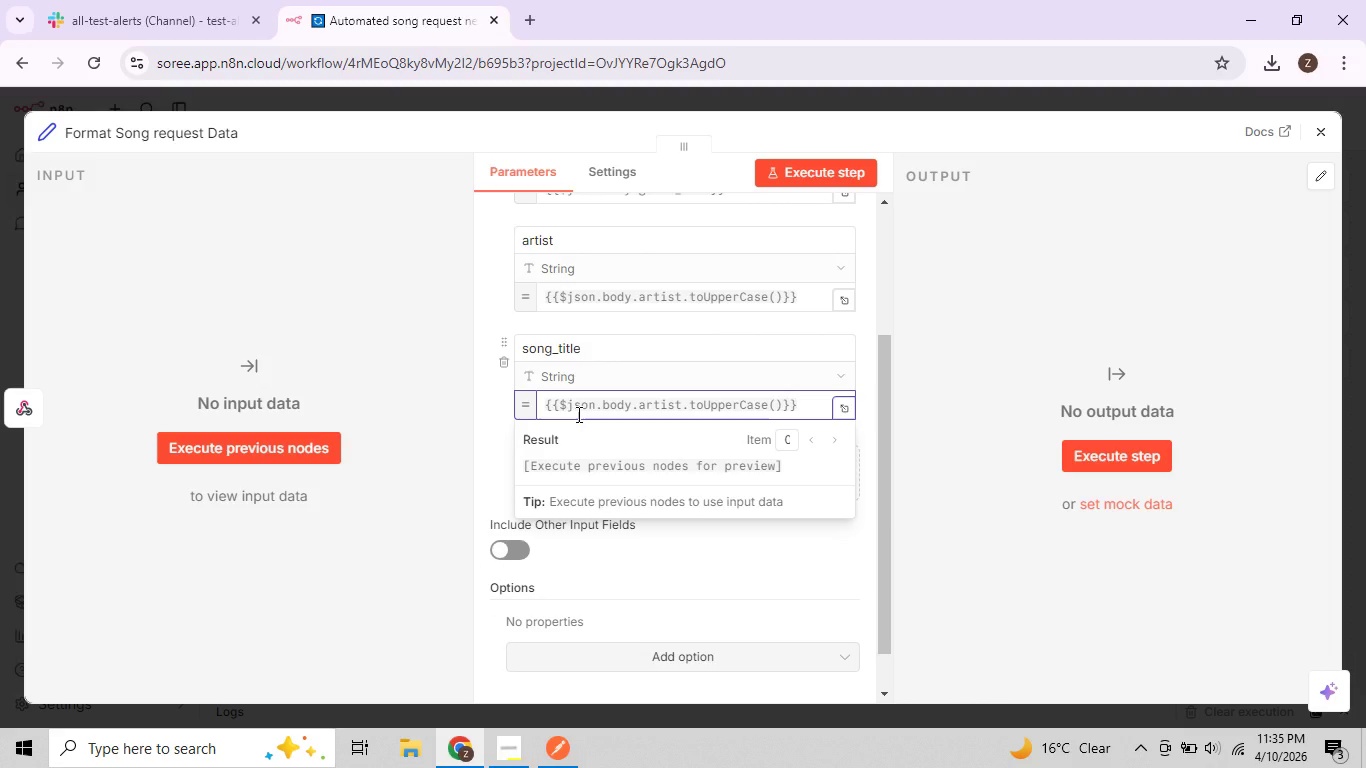 
key(Backspace)
 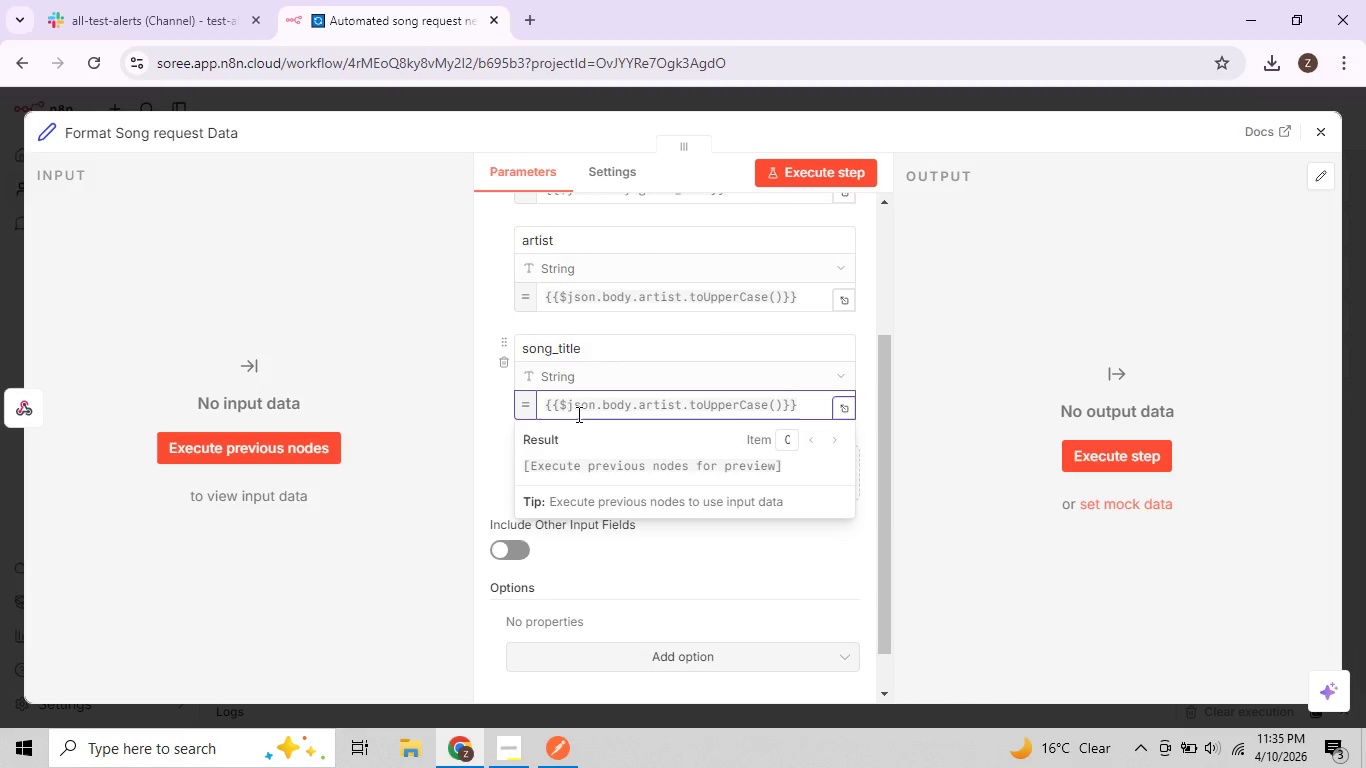 
key(Backspace)
 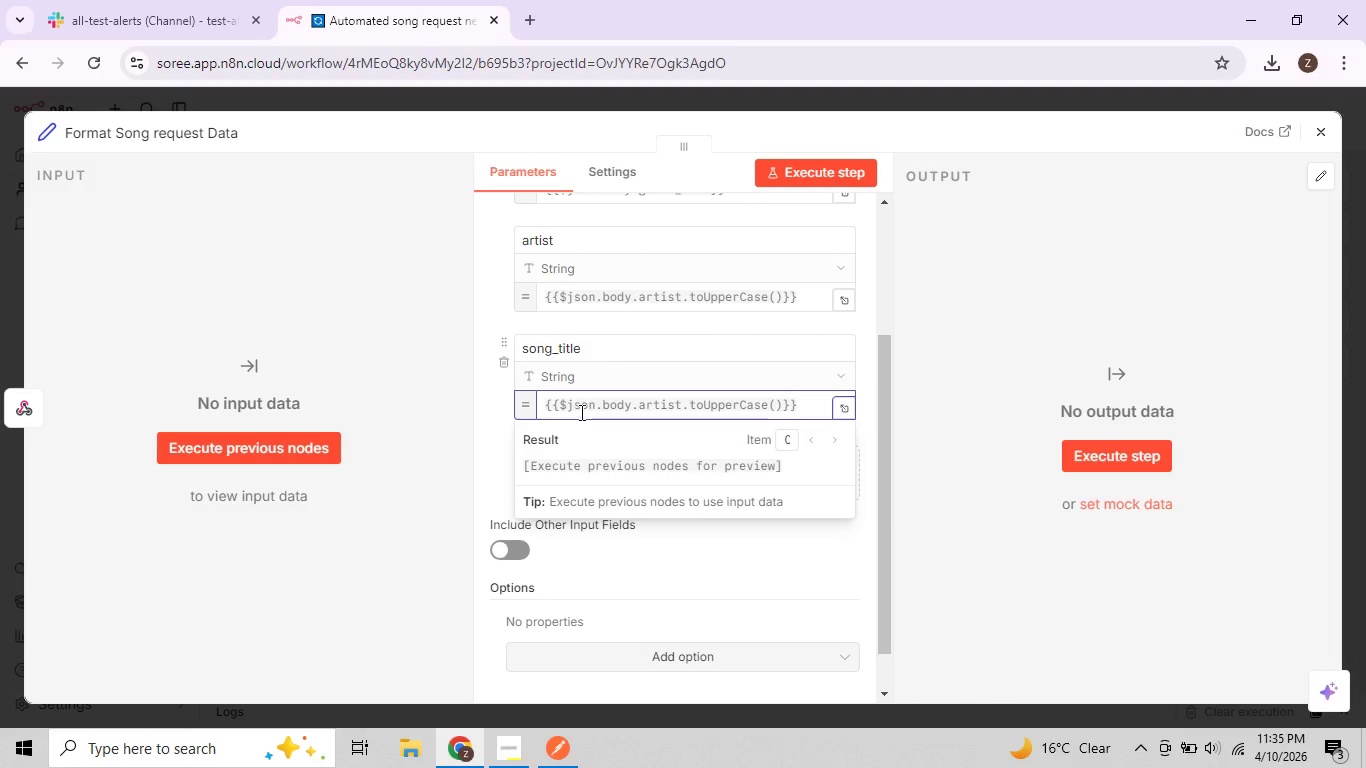 
key(Backspace)
 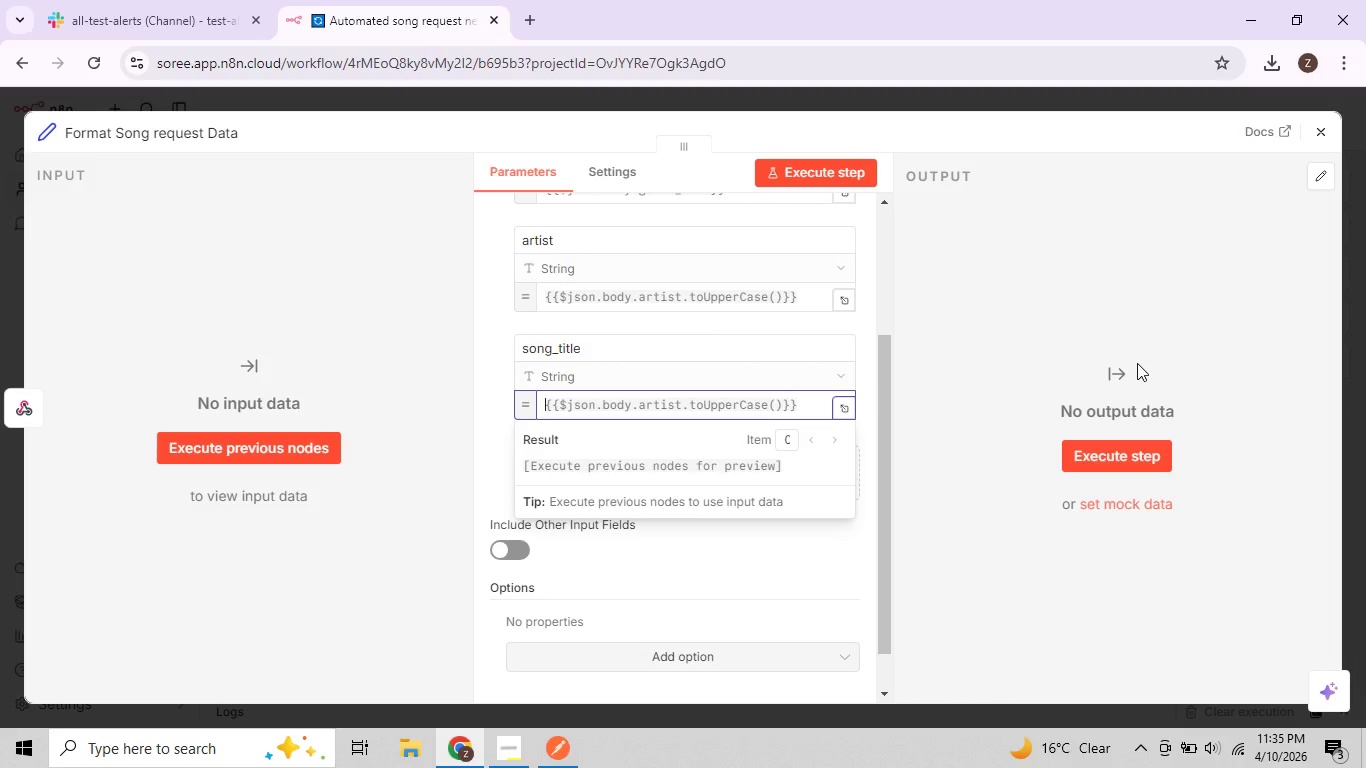 
key(ArrowRight)
 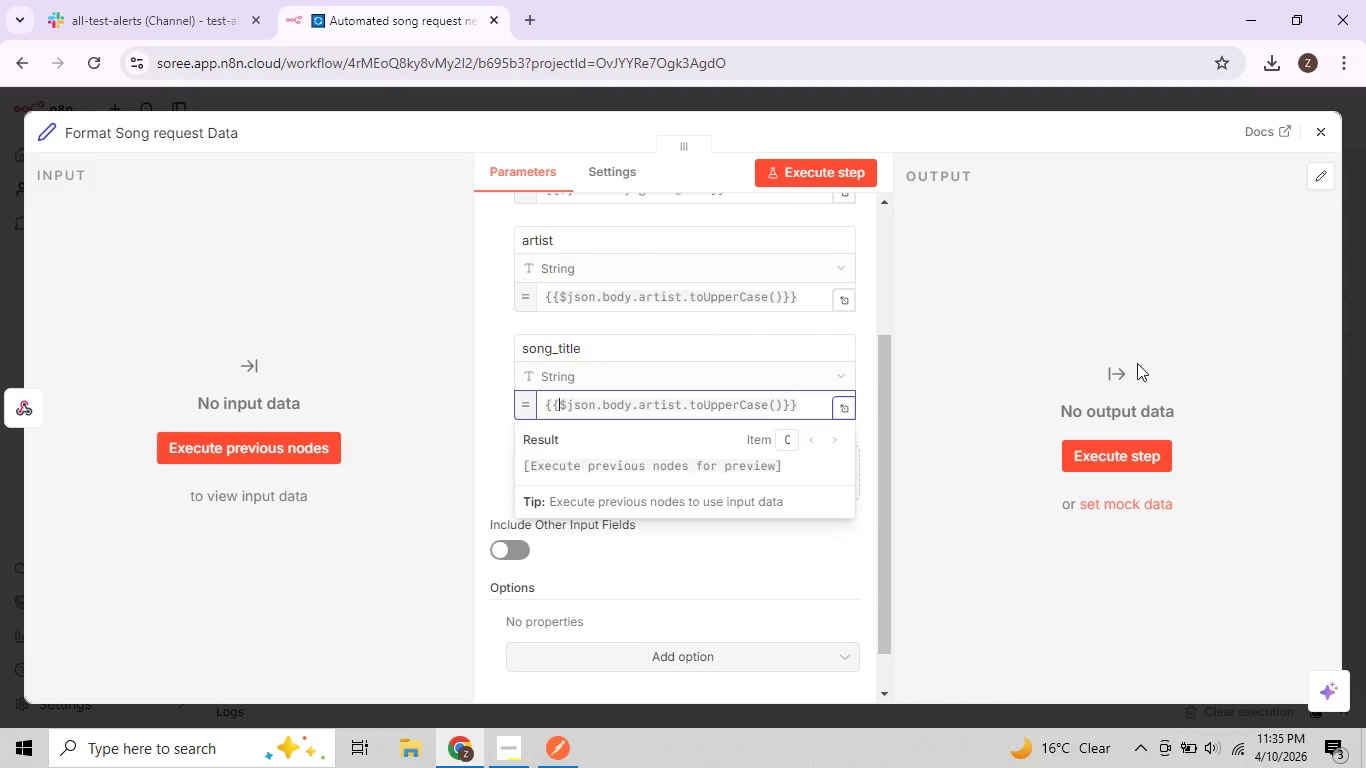 
key(ArrowRight)
 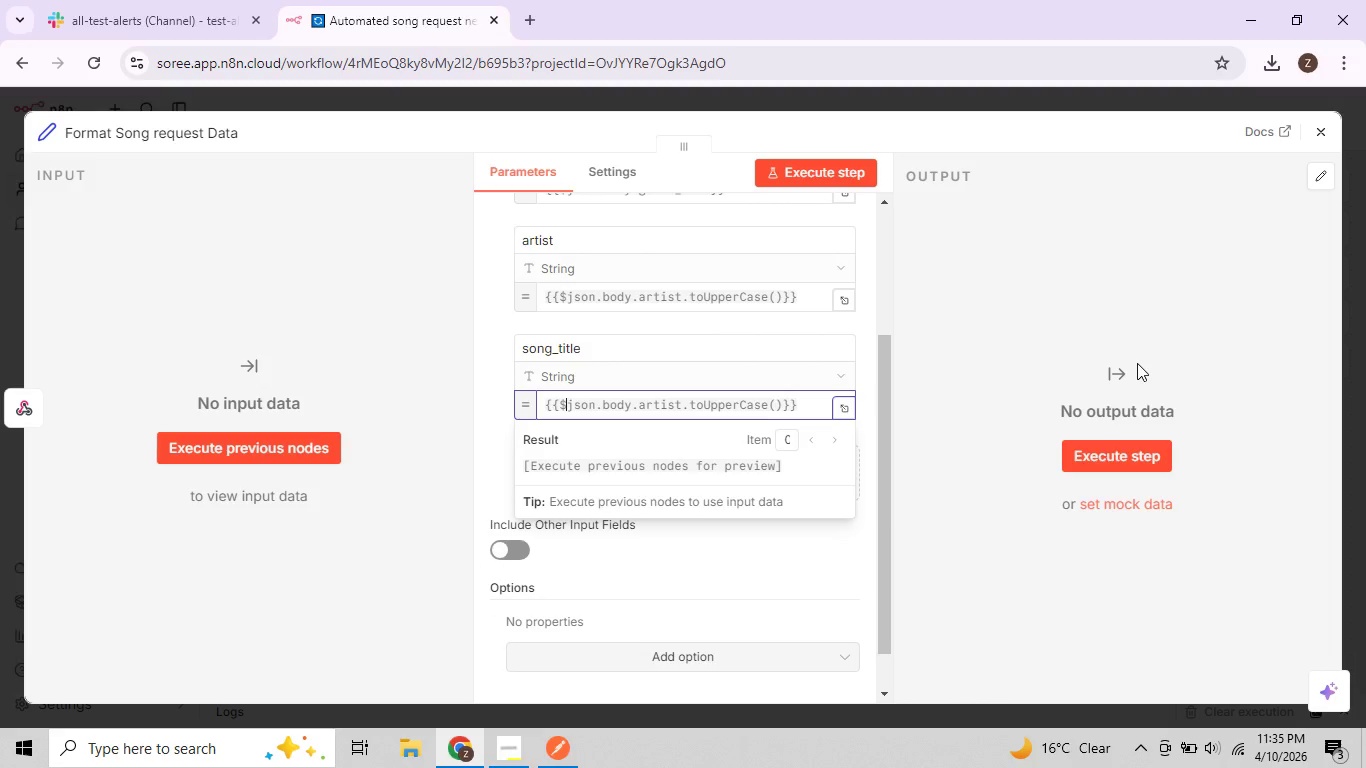 
key(ArrowRight)
 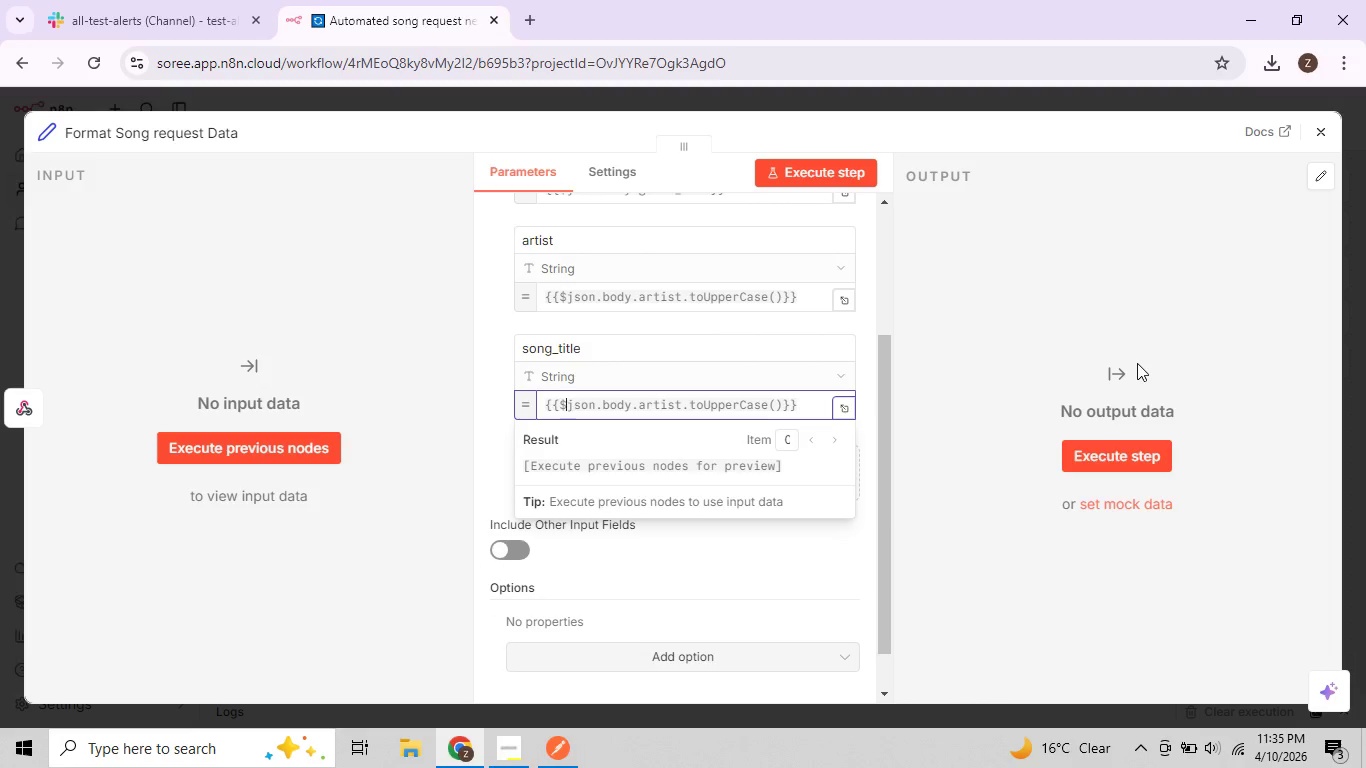 
key(ArrowRight)
 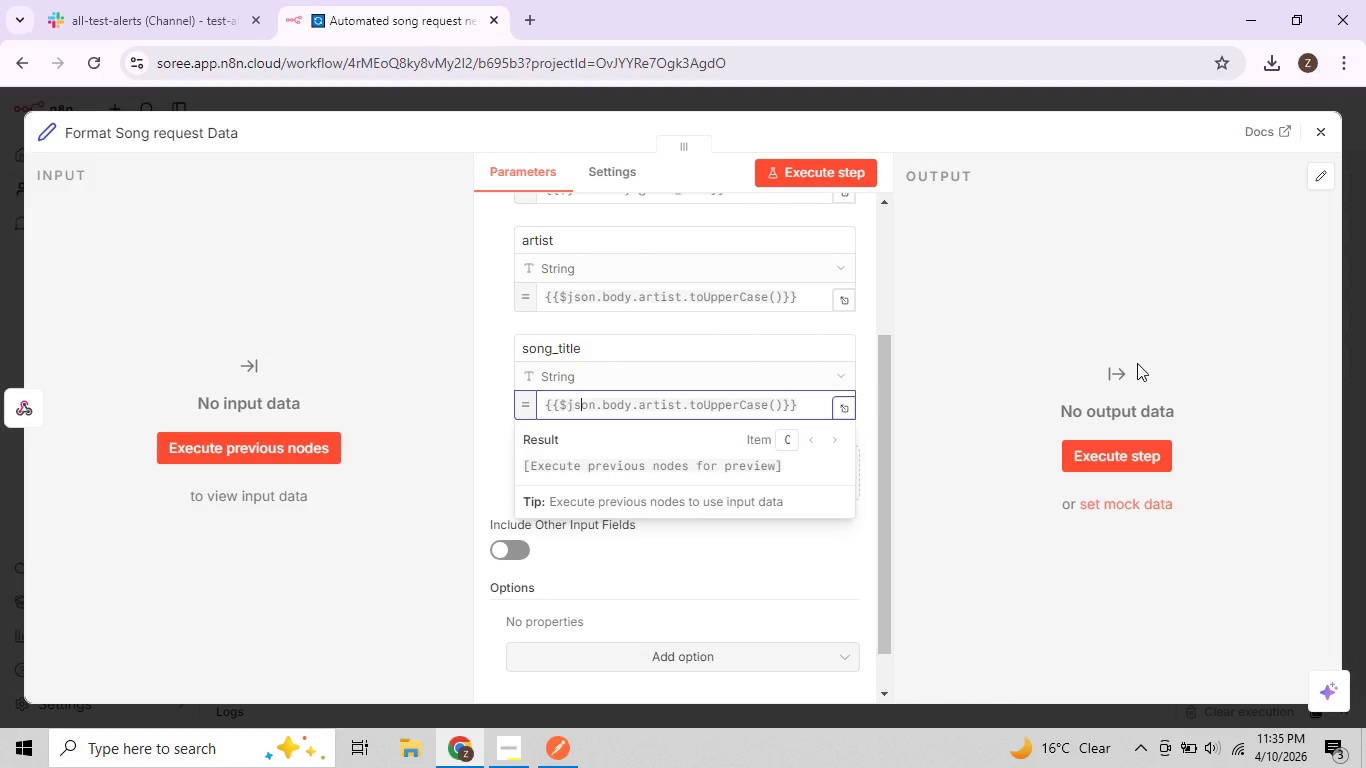 
key(ArrowRight)
 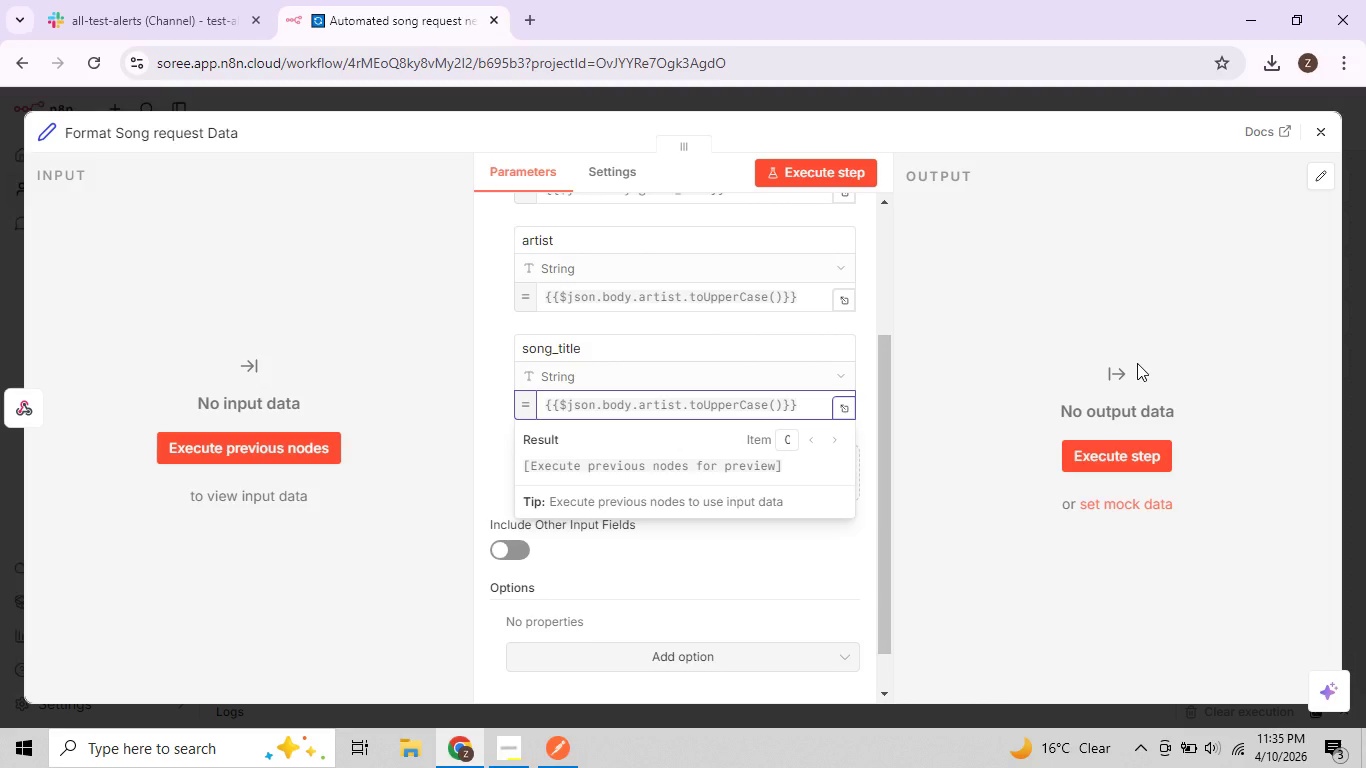 
key(ArrowRight)
 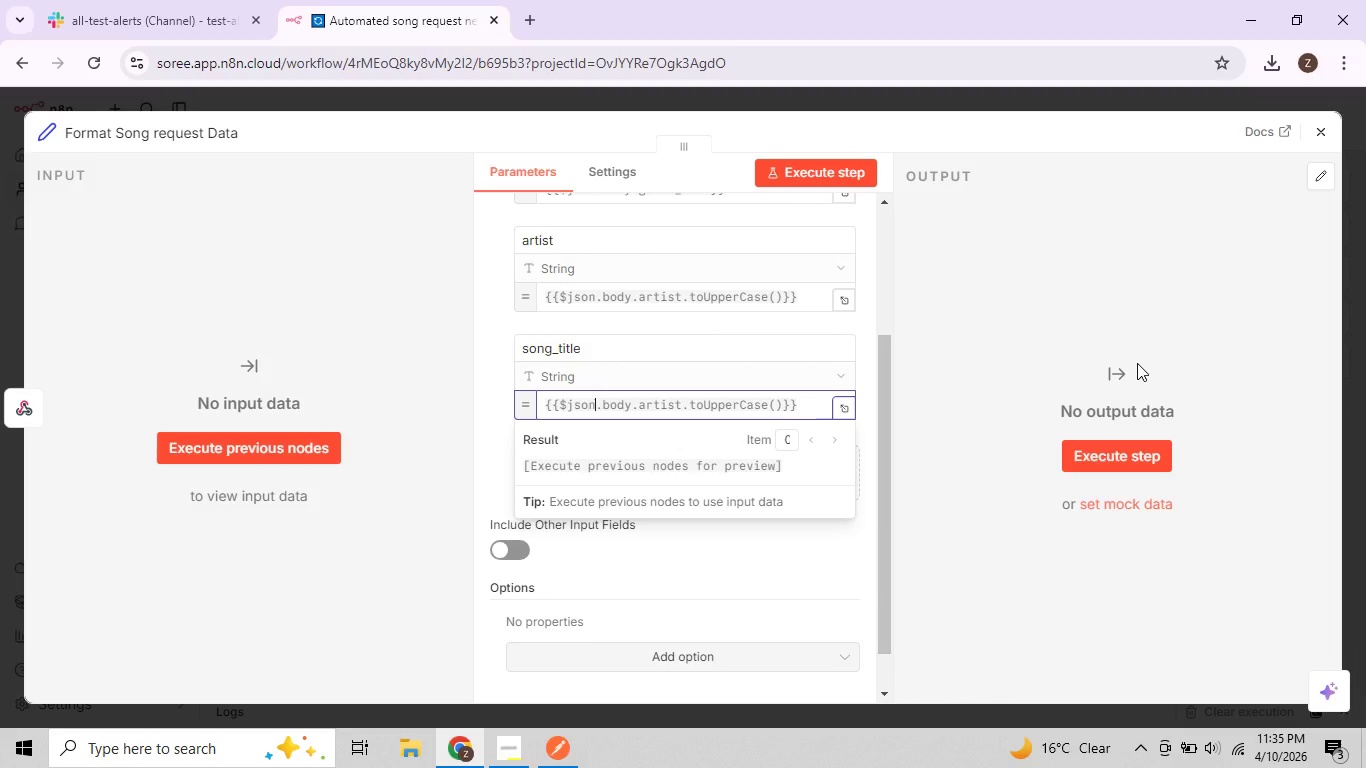 
key(ArrowRight)
 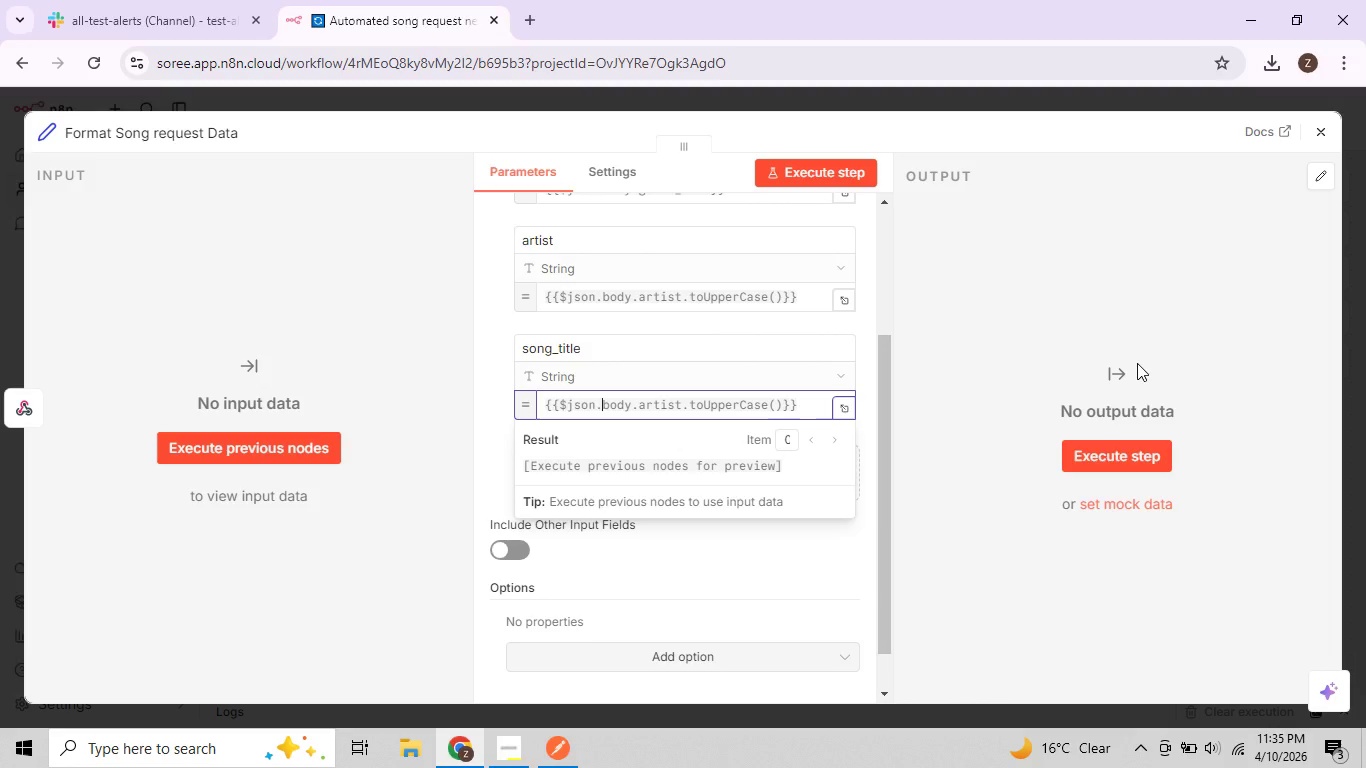 
key(ArrowRight)
 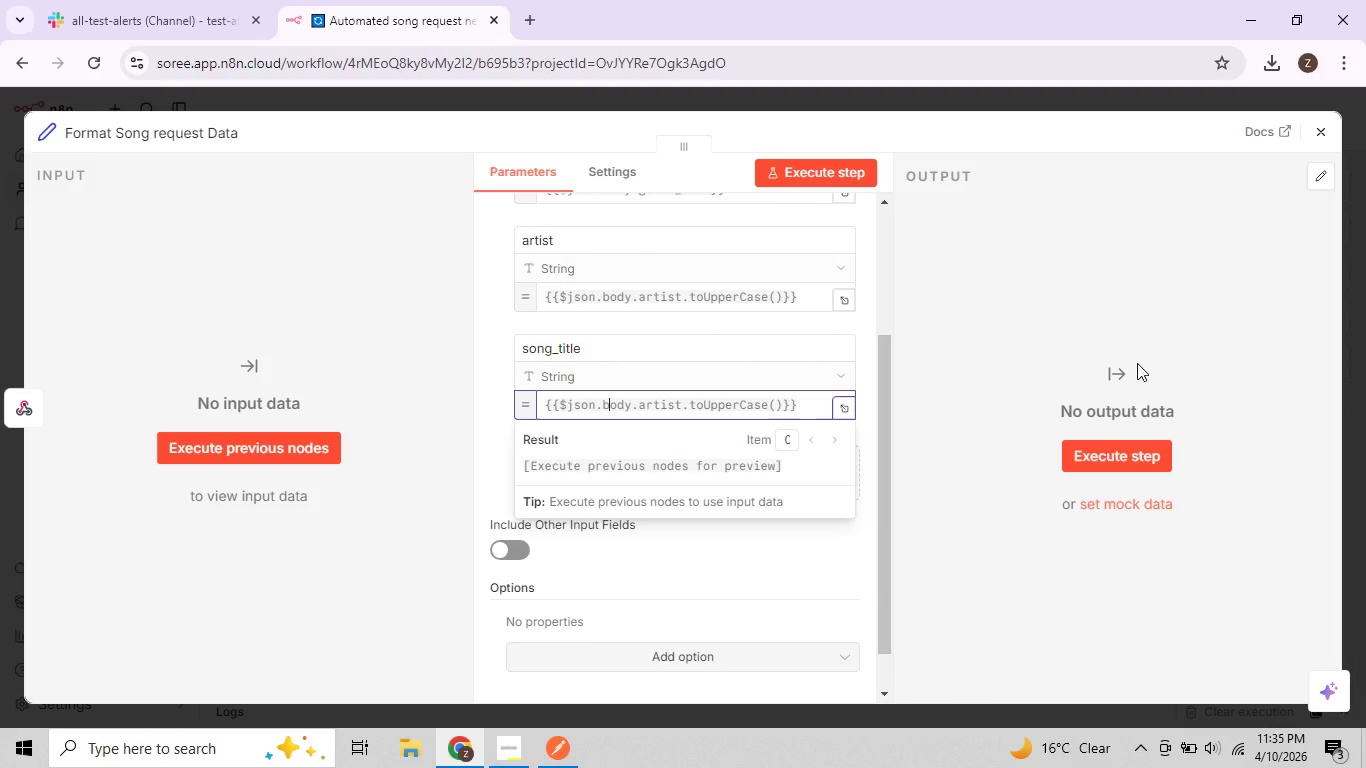 
key(ArrowRight)
 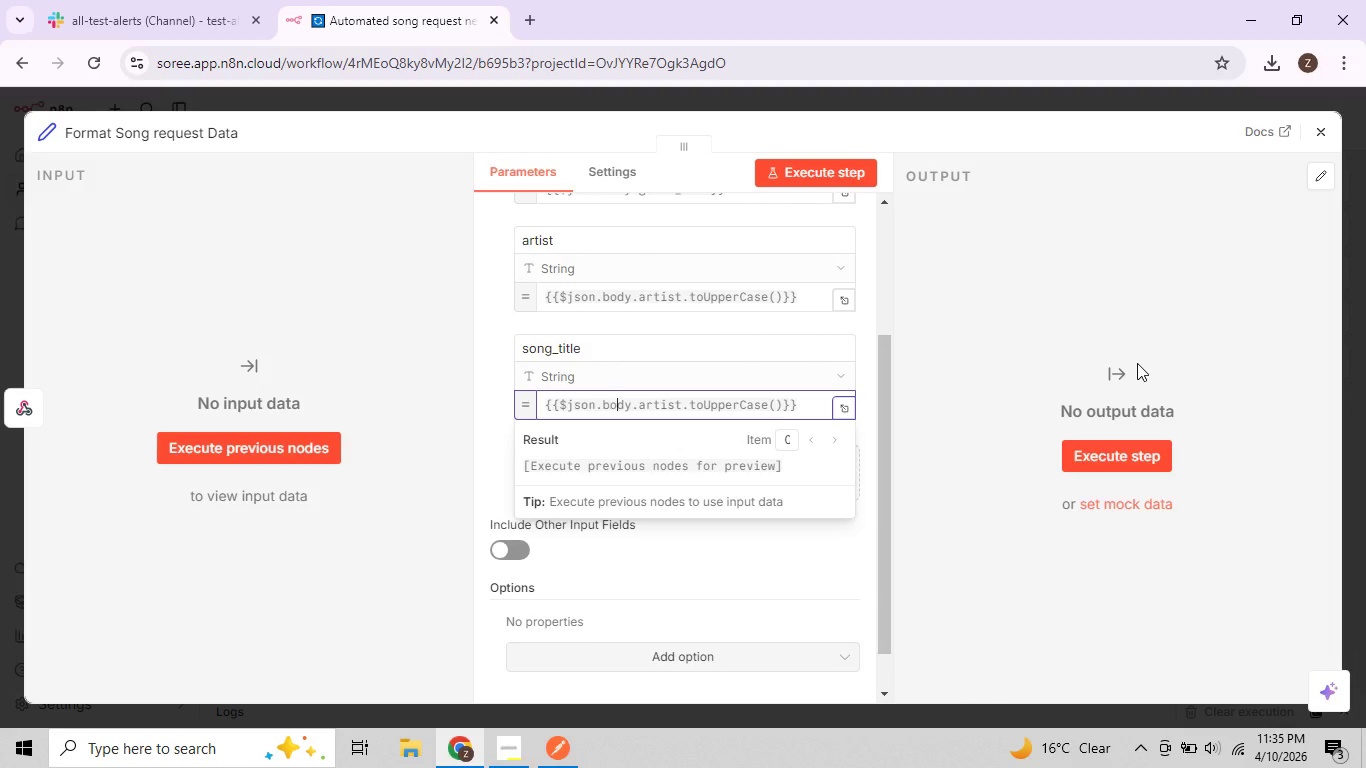 
key(ArrowRight)
 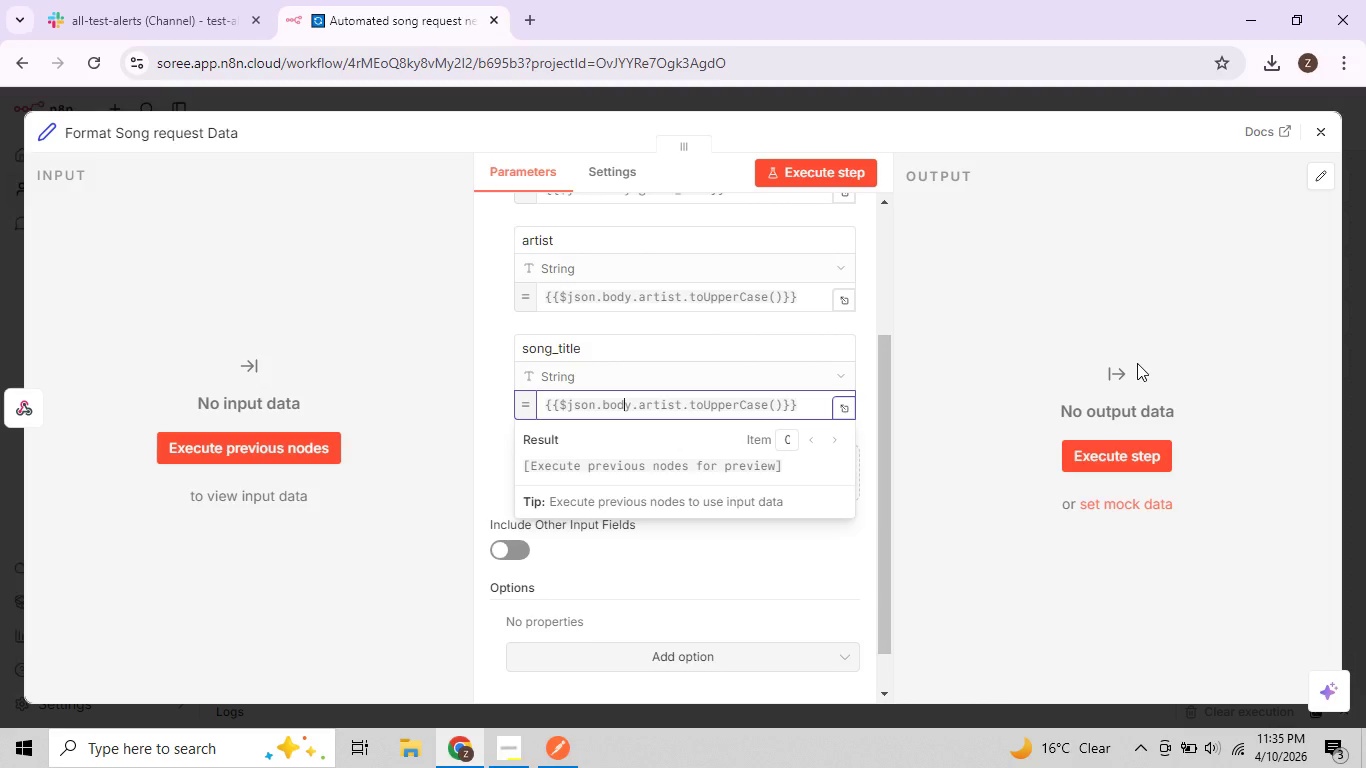 
key(ArrowRight)
 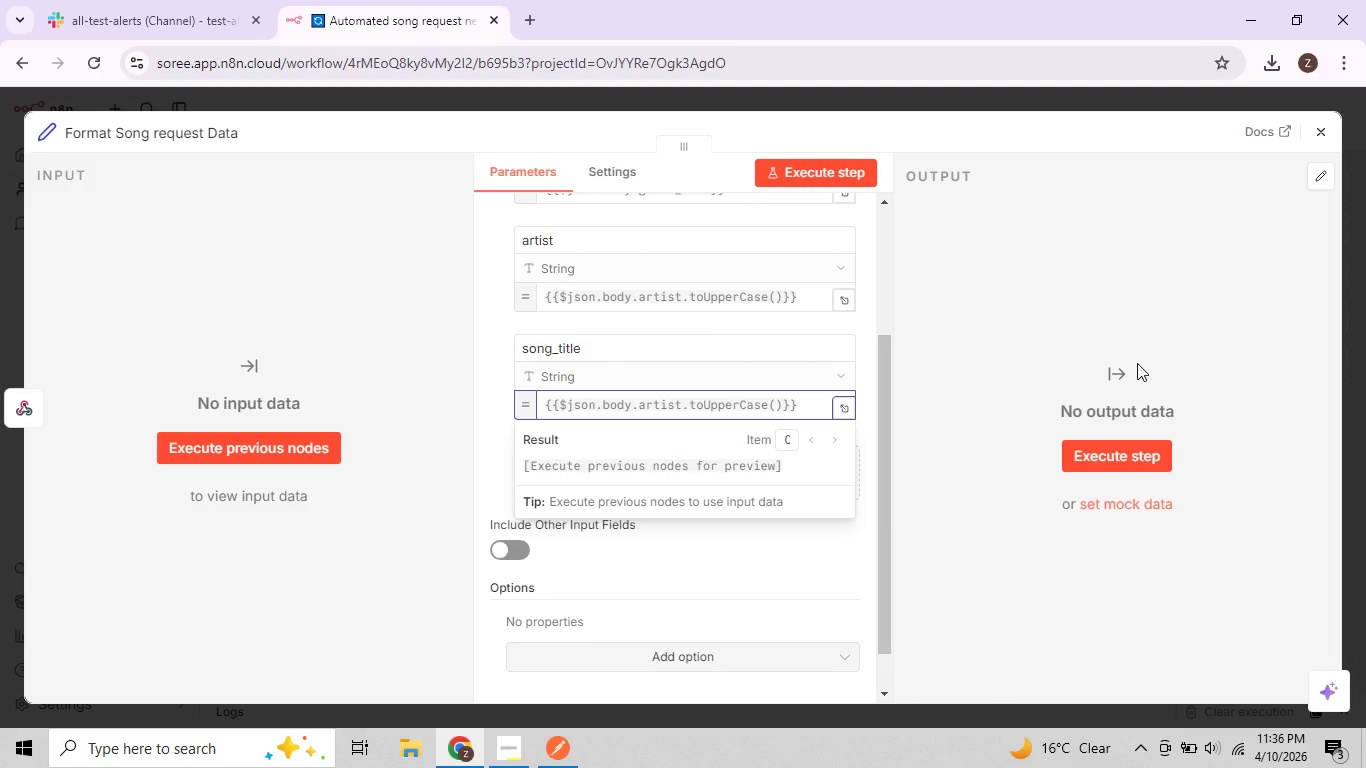 
key(ArrowRight)
 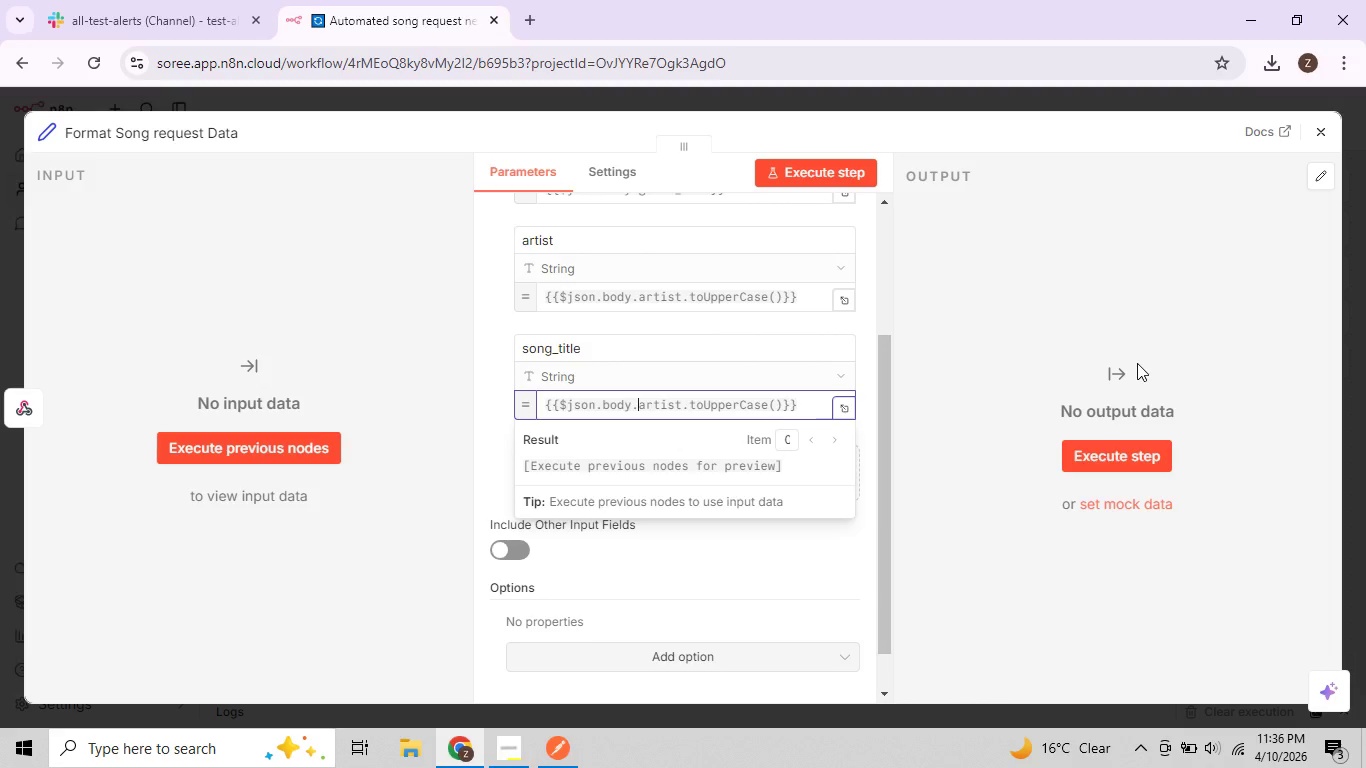 
key(ArrowRight)
 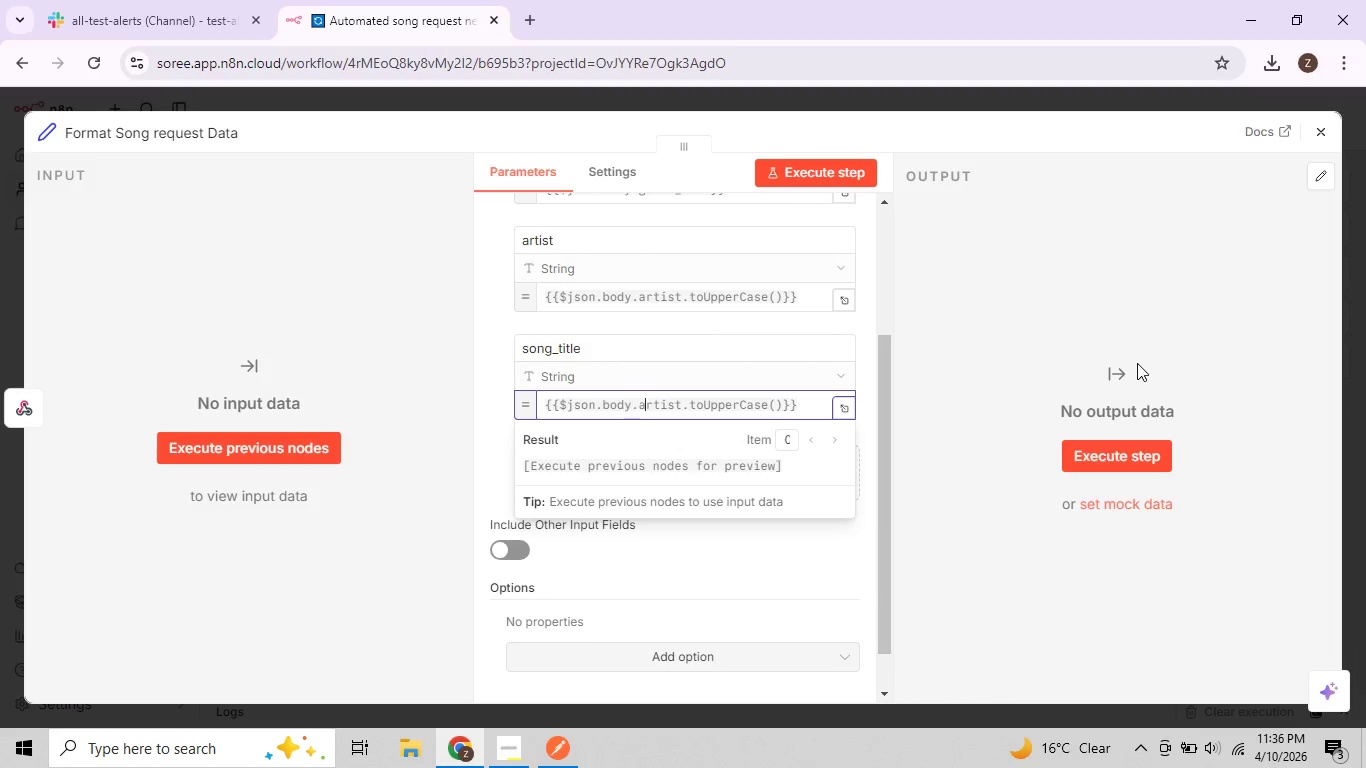 
key(ArrowRight)
 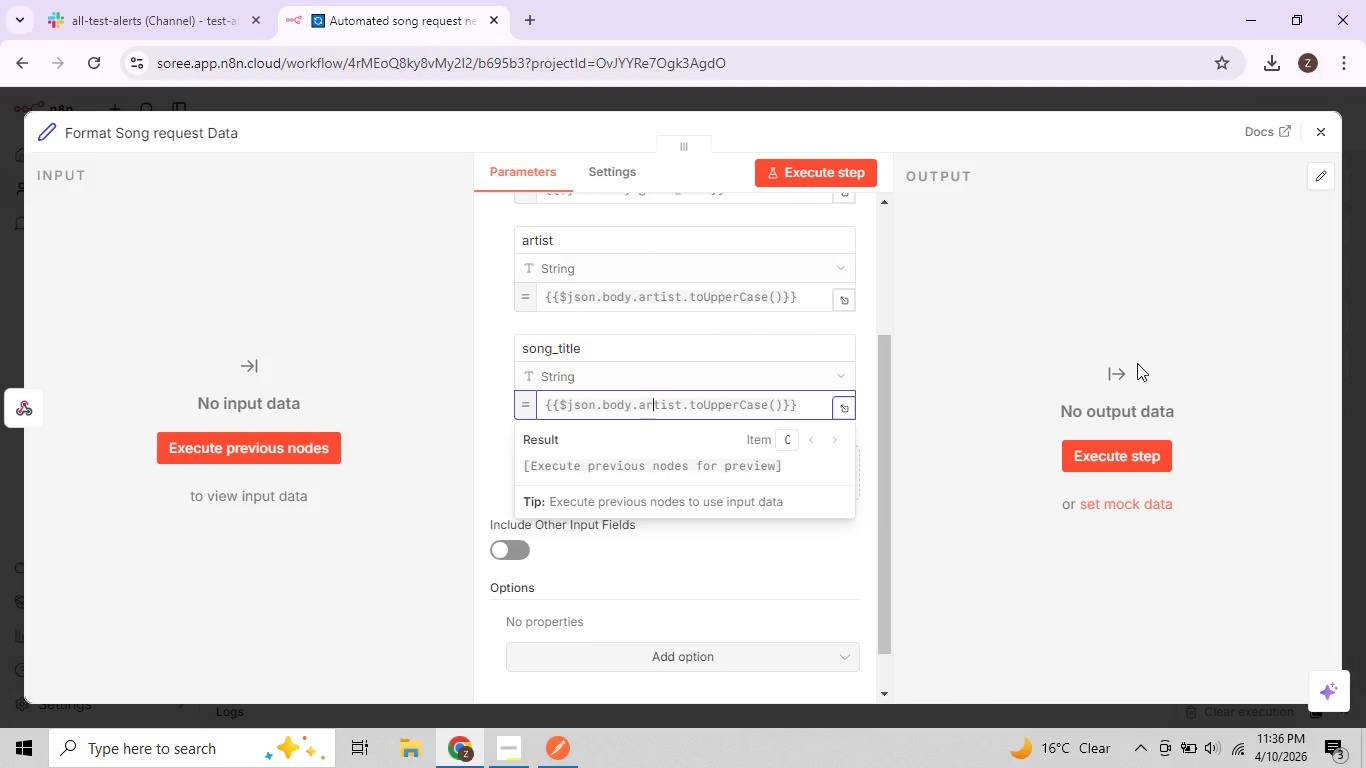 
key(ArrowRight)
 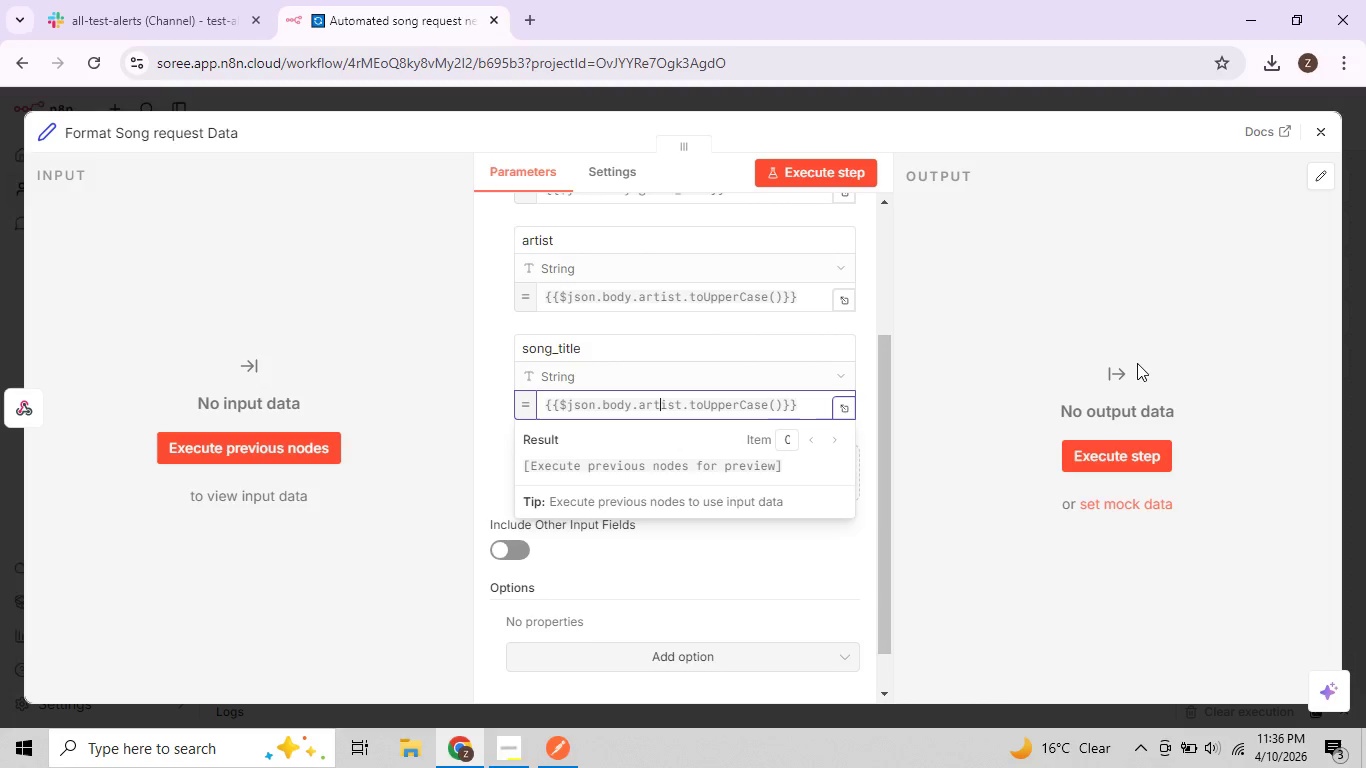 
key(ArrowRight)
 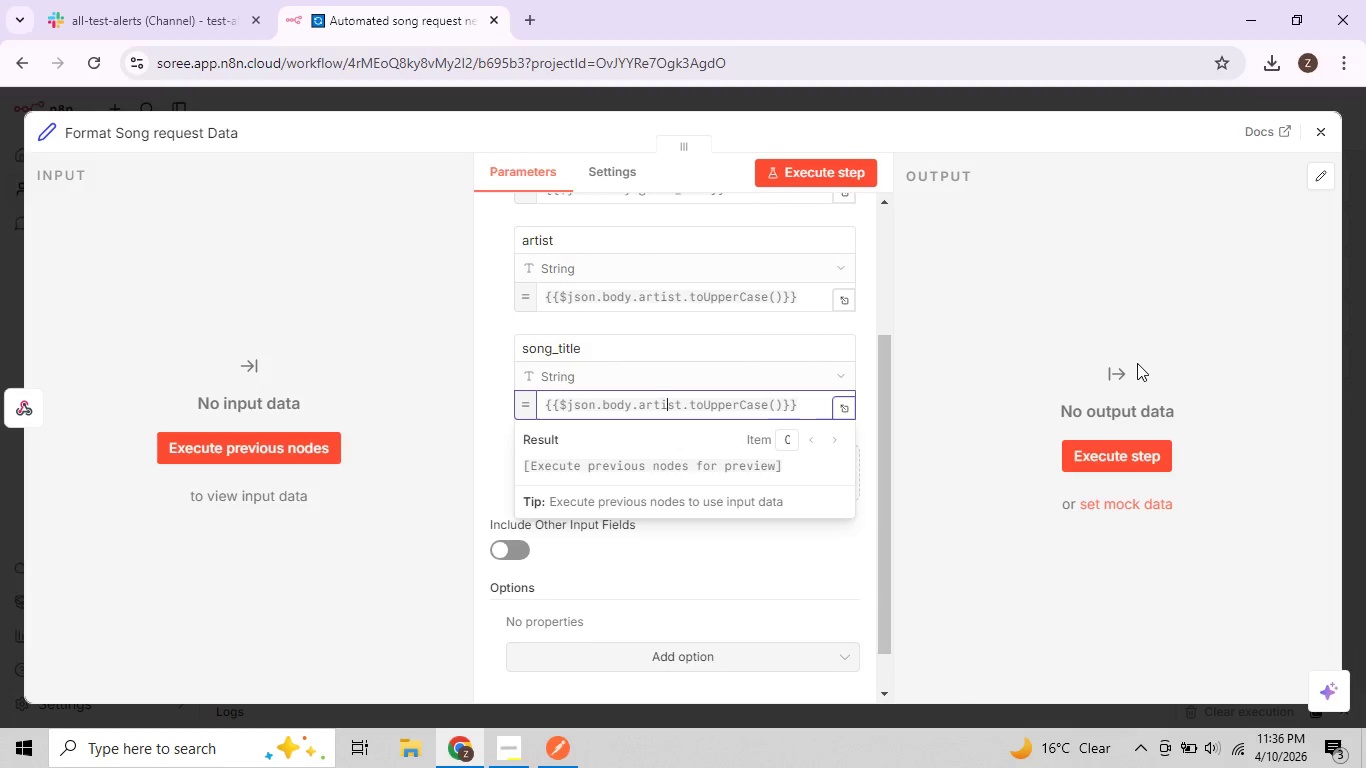 
key(ArrowRight)
 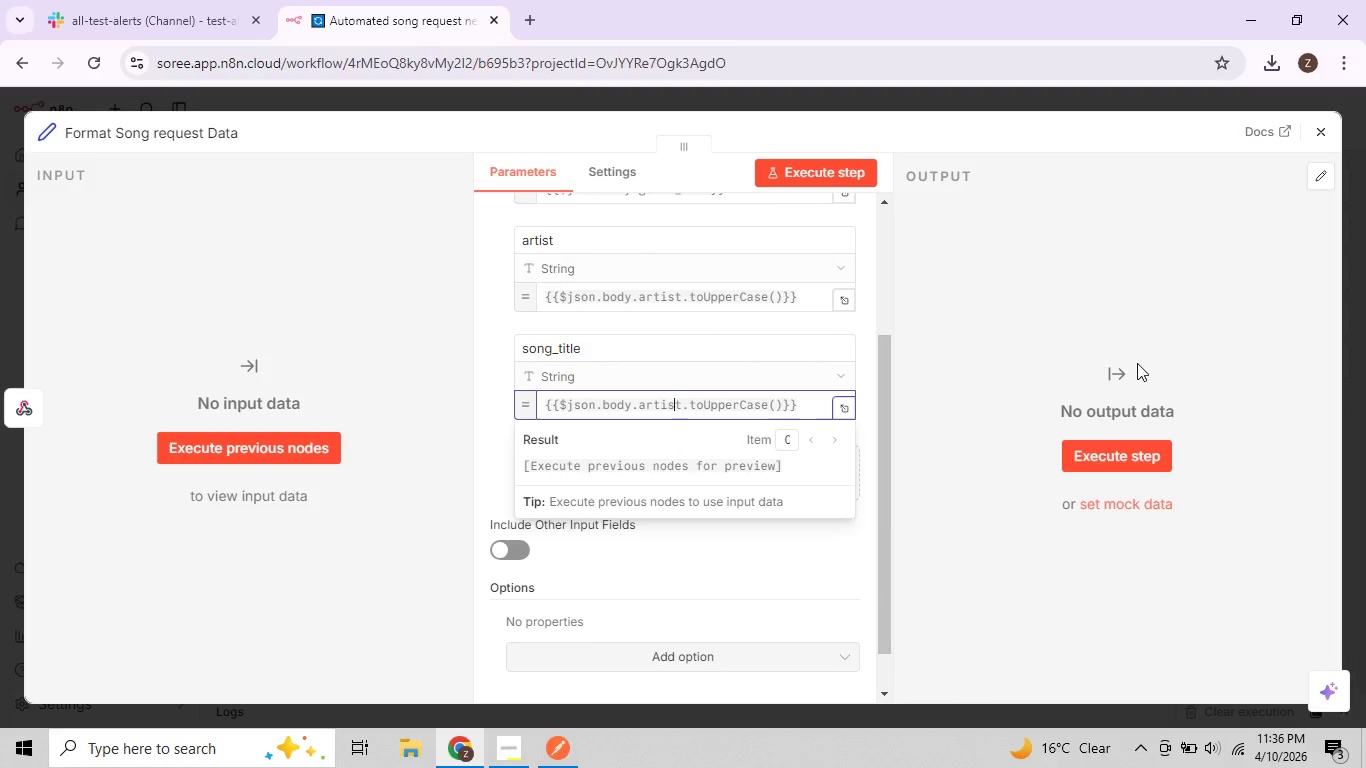 
key(ArrowRight)
 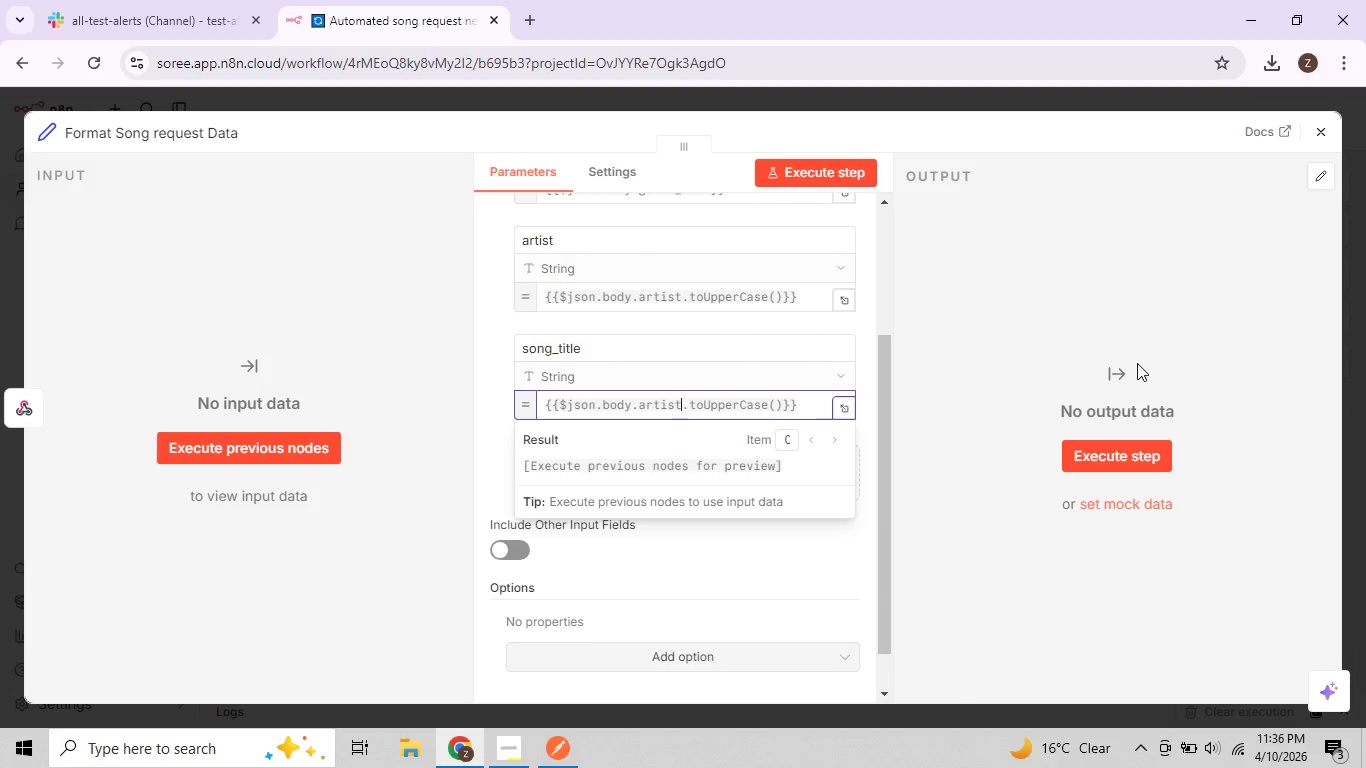 
key(ArrowRight)
 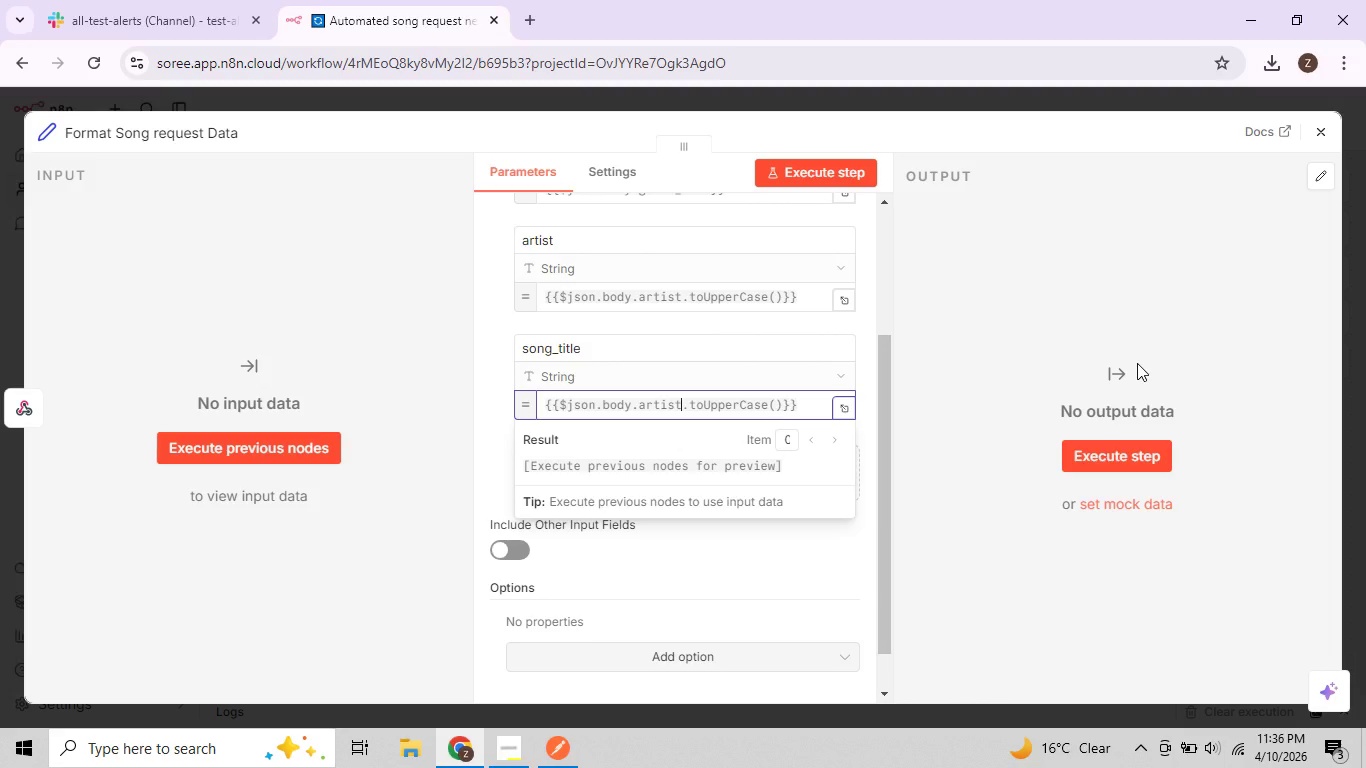 
key(Backspace)
key(Backspace)
key(Backspace)
key(Backspace)
key(Backspace)
key(Backspace)
type(song_to)
key(Backspace)
type(itle)
 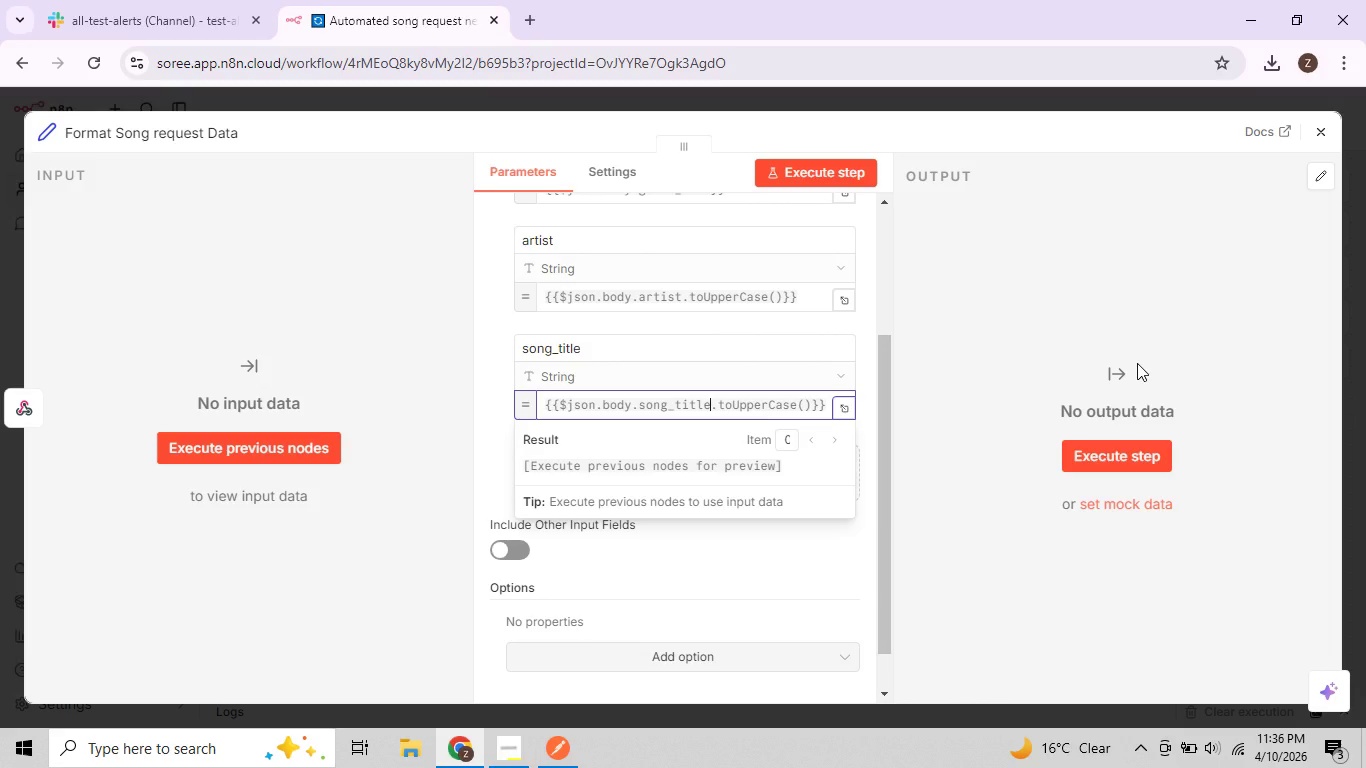 
wait(14.2)
 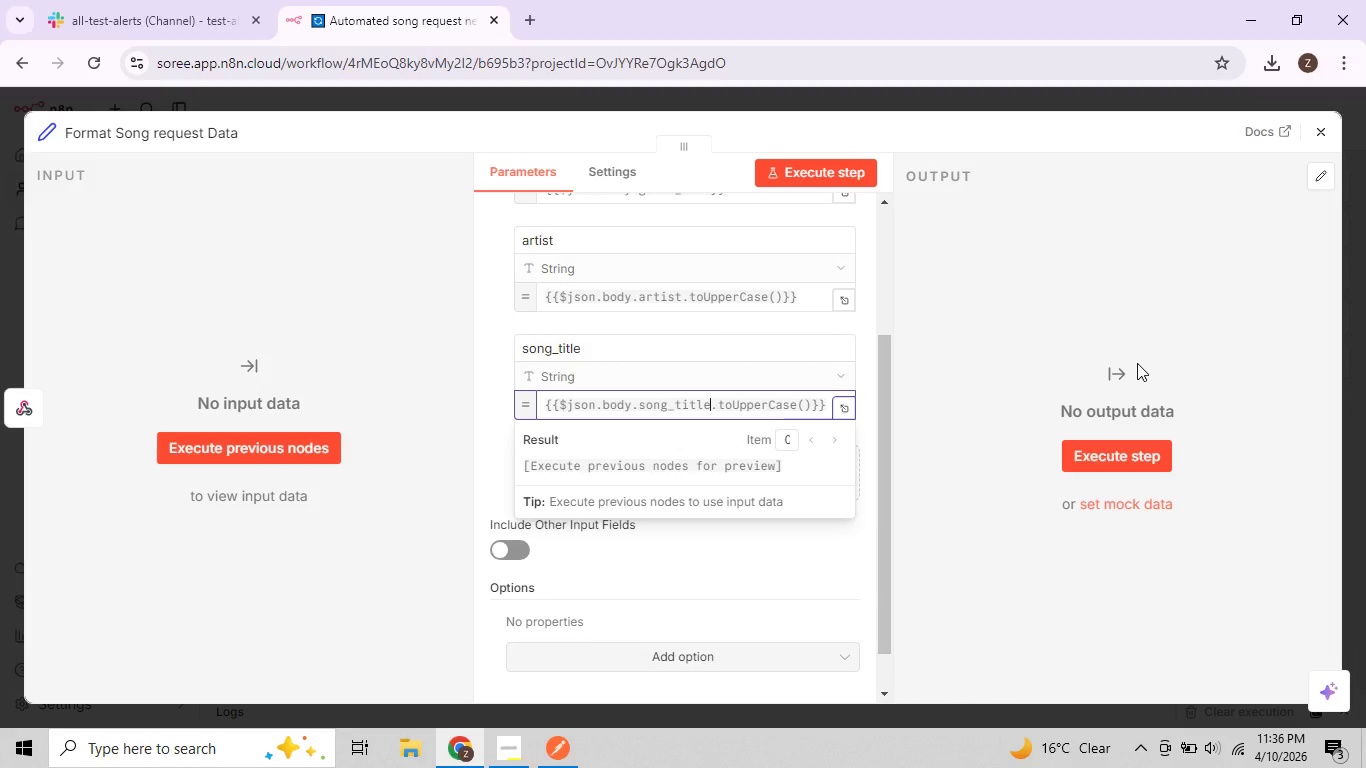 
left_click([1034, 368])
 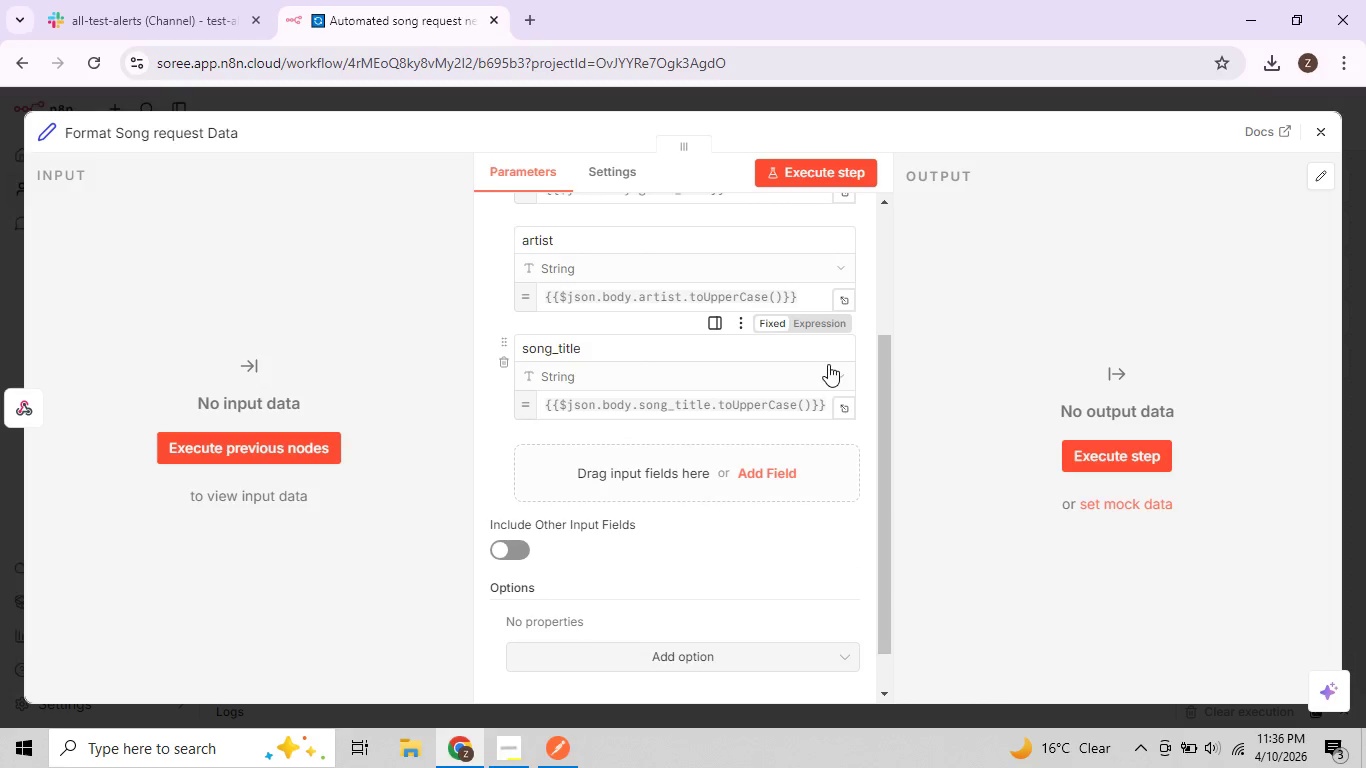 
scroll: coordinate [898, 339], scroll_direction: down, amount: 1.0
 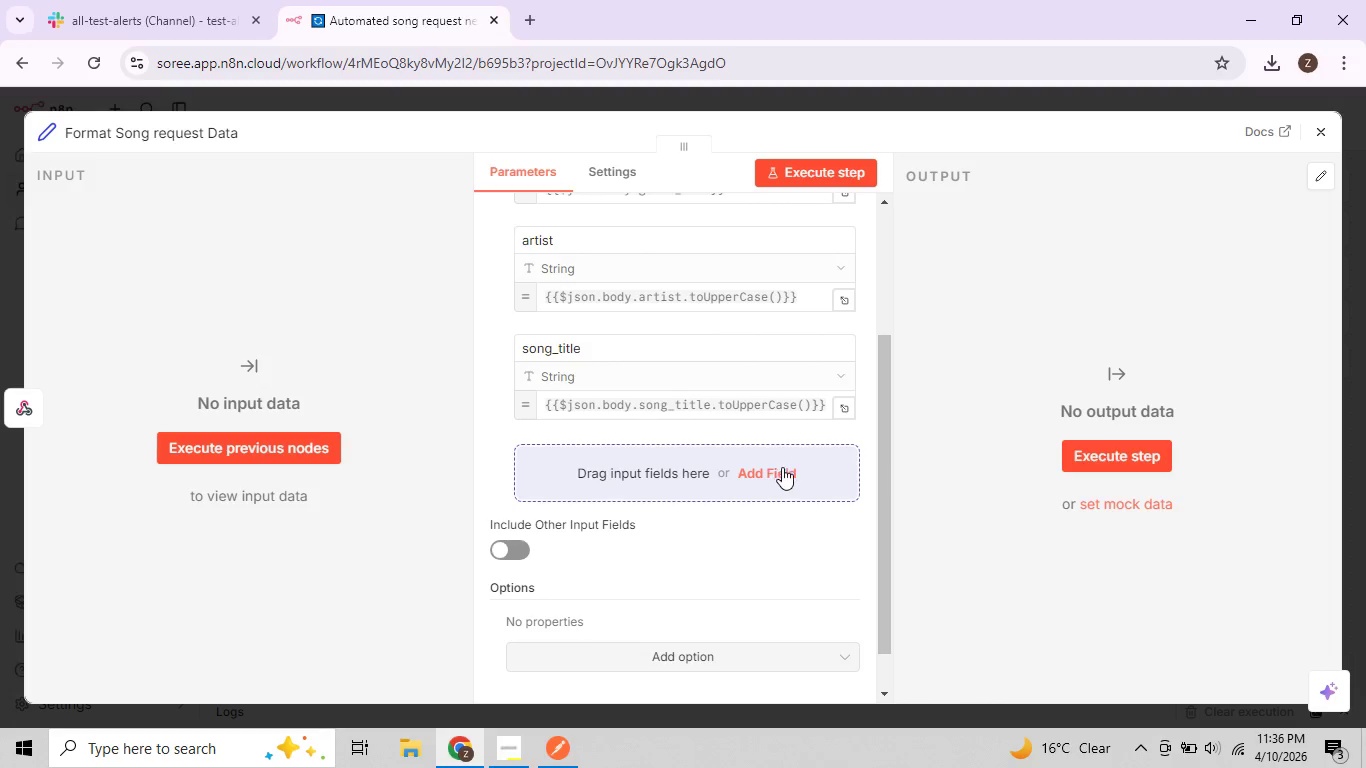 
left_click([778, 471])
 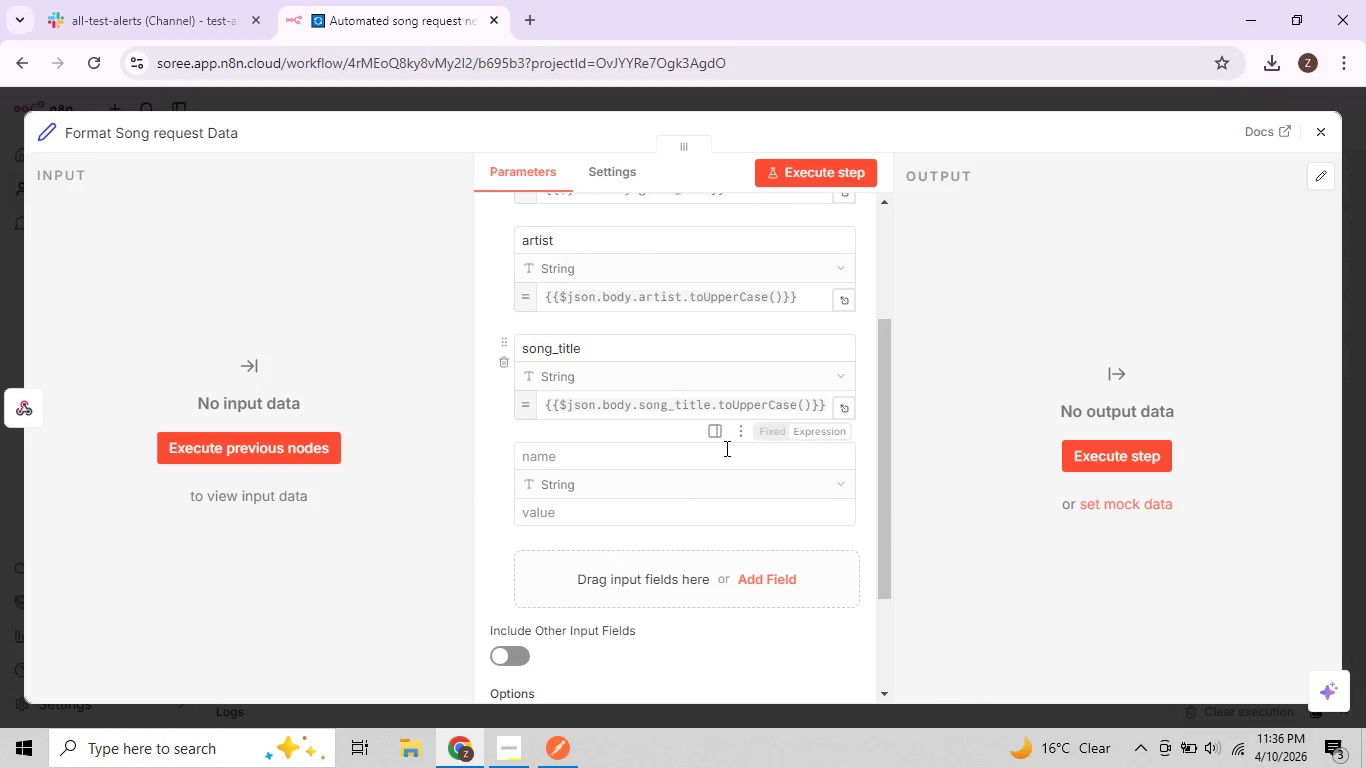 
wait(5.05)
 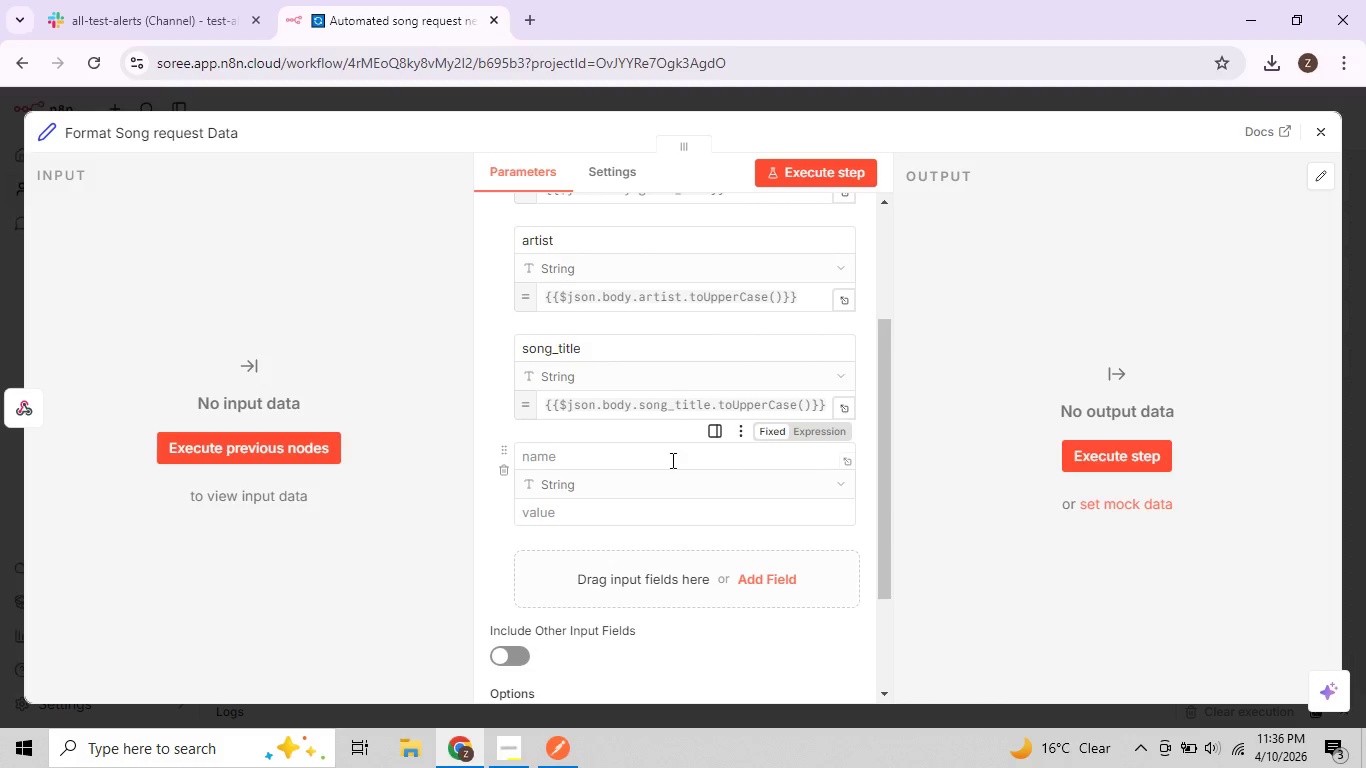 
left_click([578, 460])
 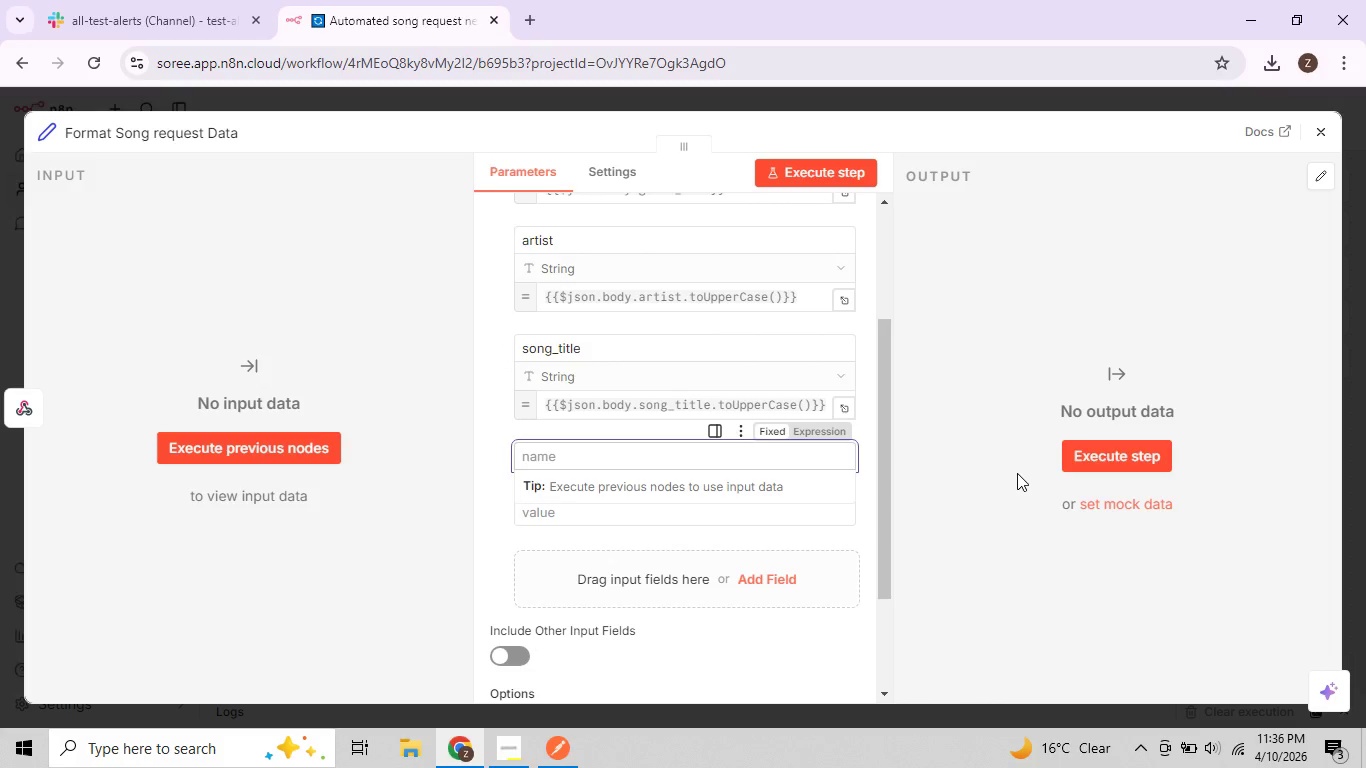 
type(dedication)
 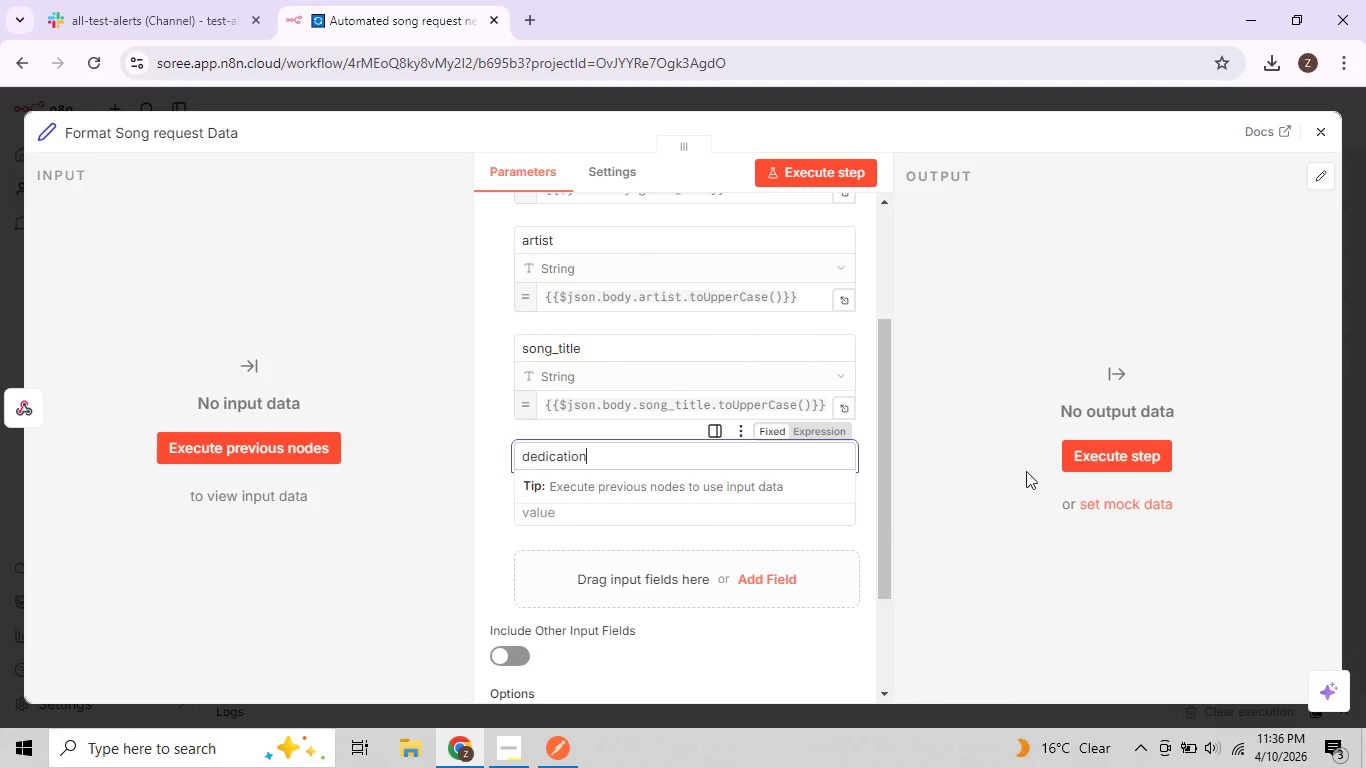 
wait(5.7)
 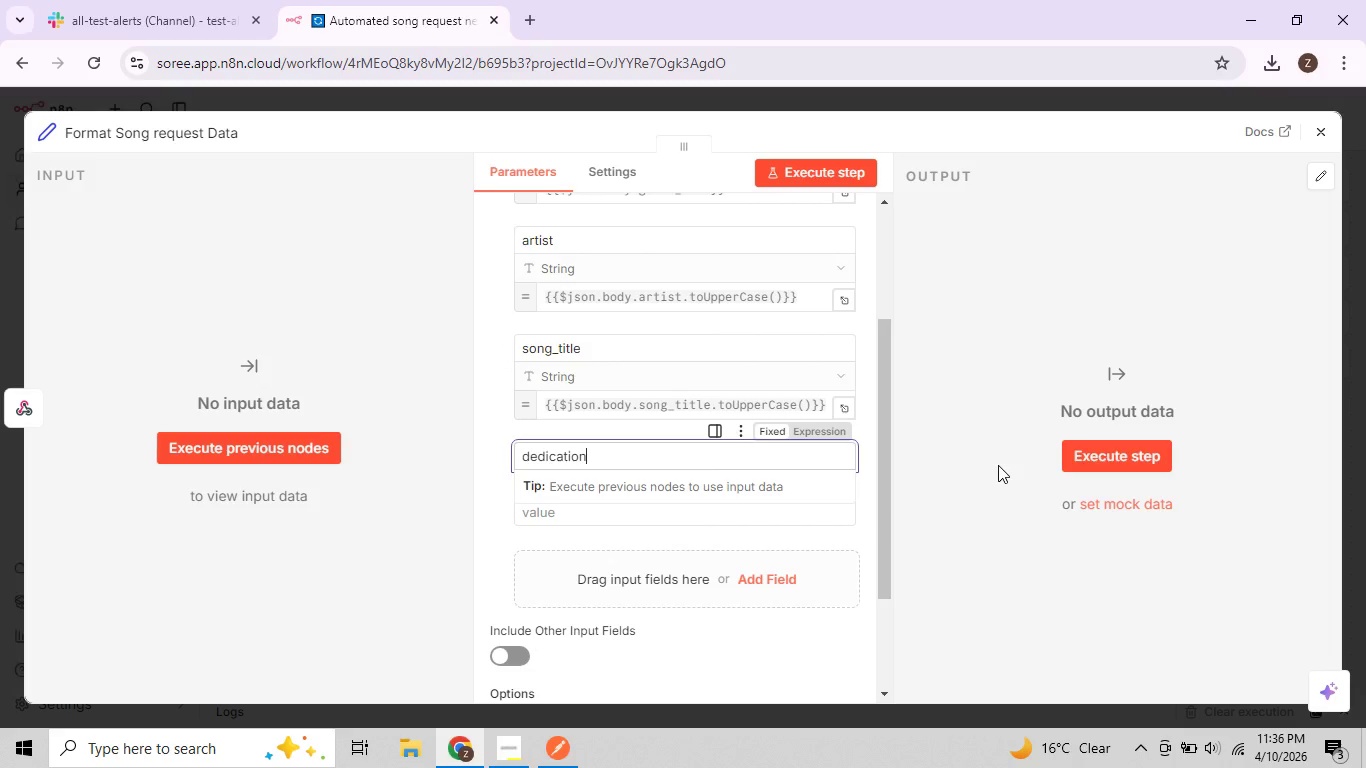 
left_click([934, 452])
 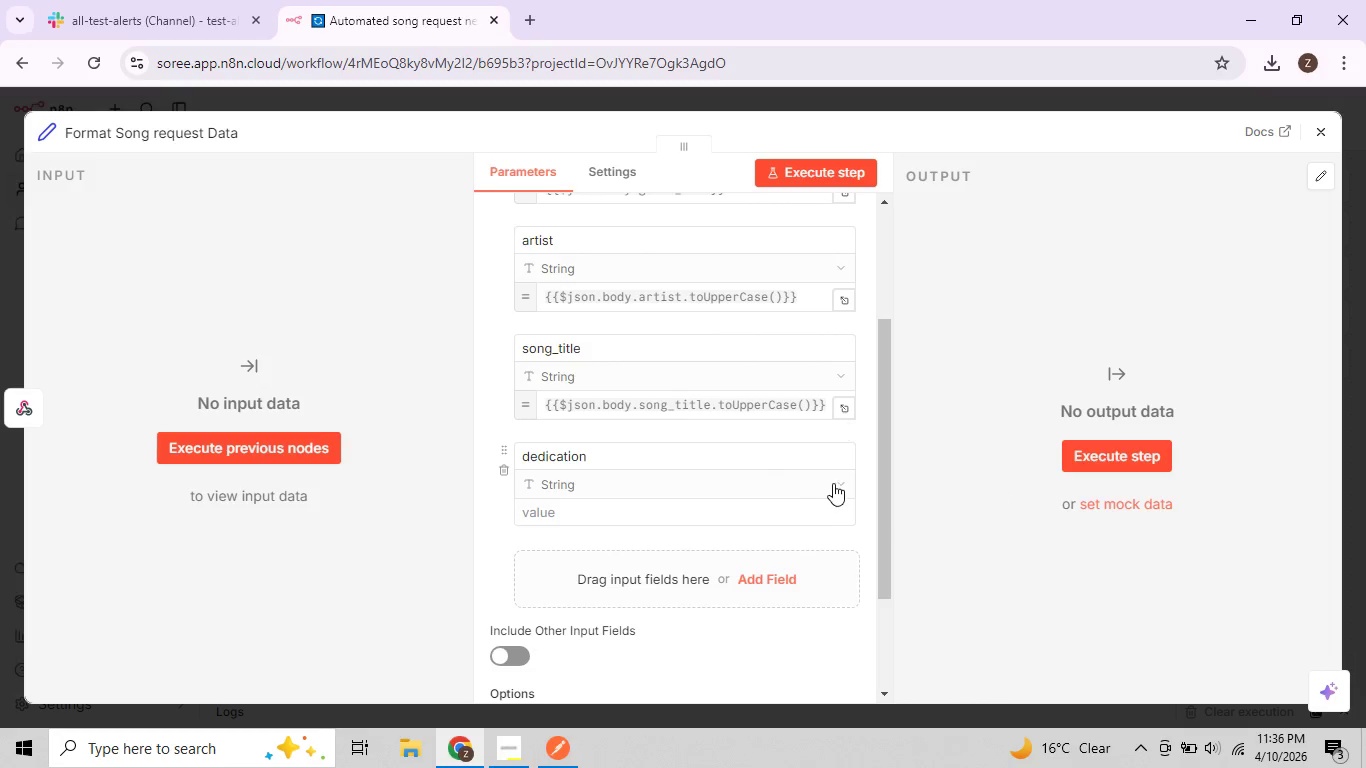 
left_click([833, 483])
 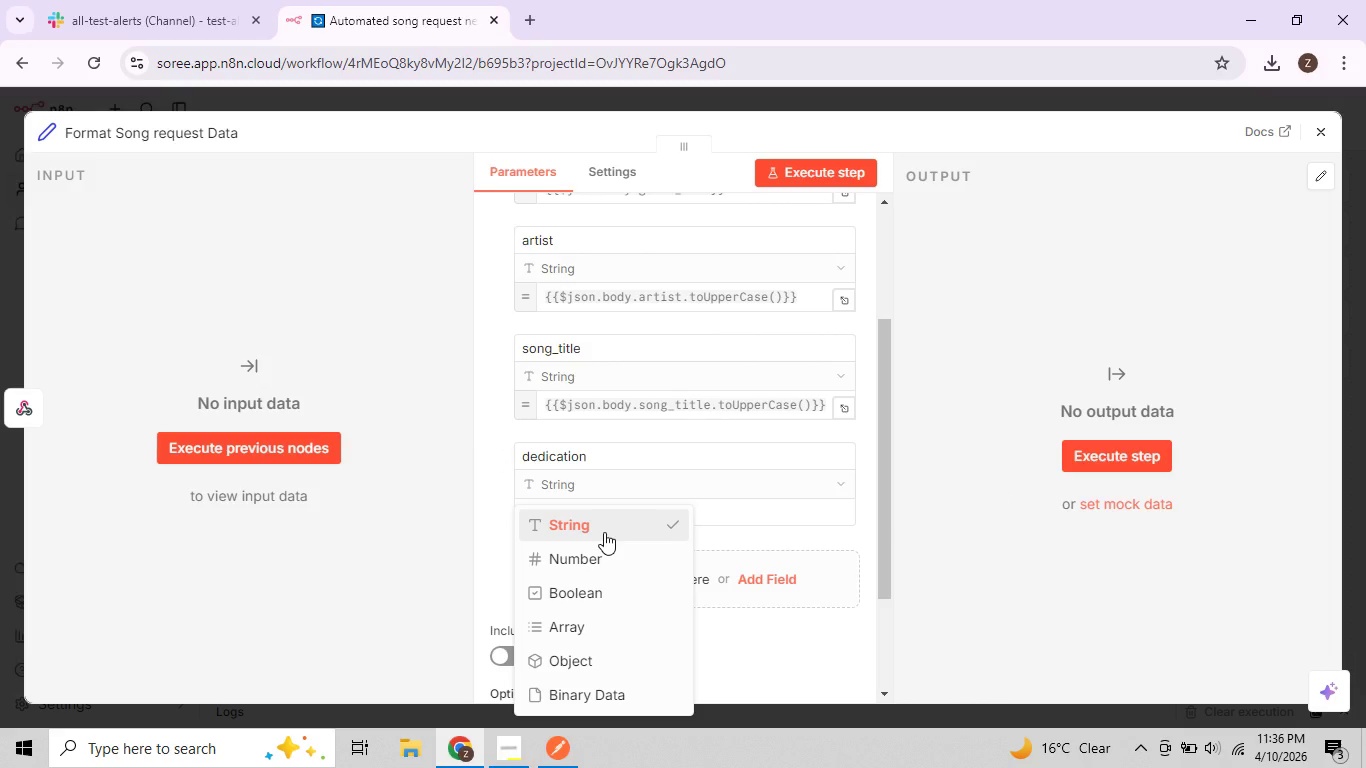 
left_click([604, 532])
 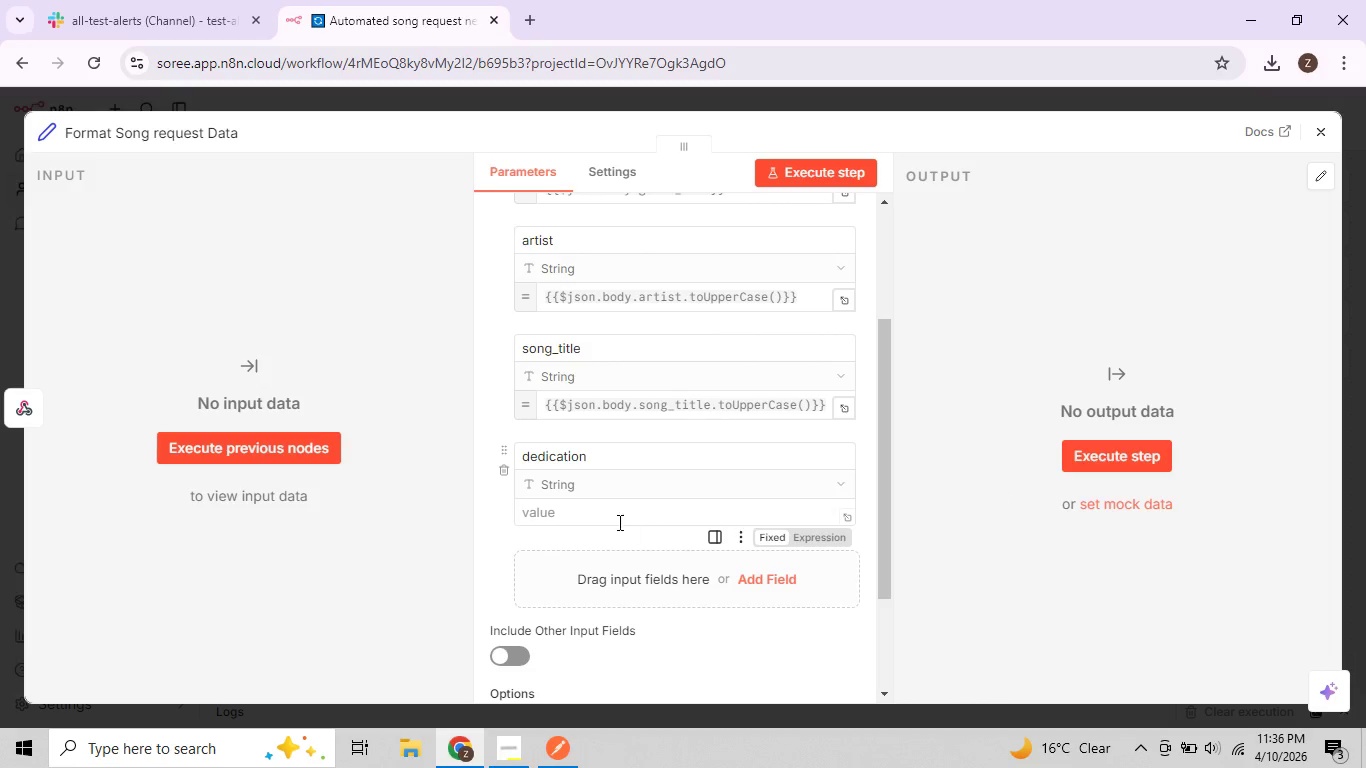 
left_click([617, 522])
 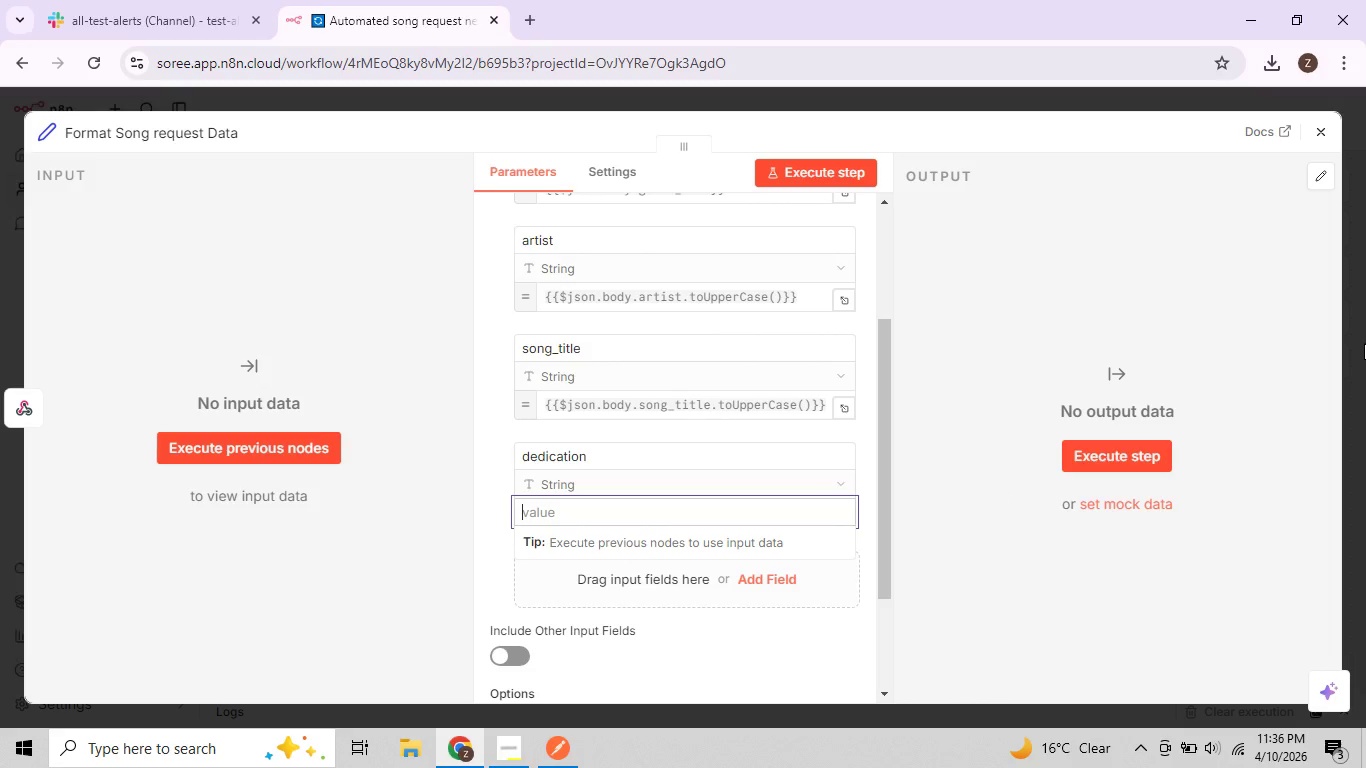 
key(Shift+BracketLeft)
 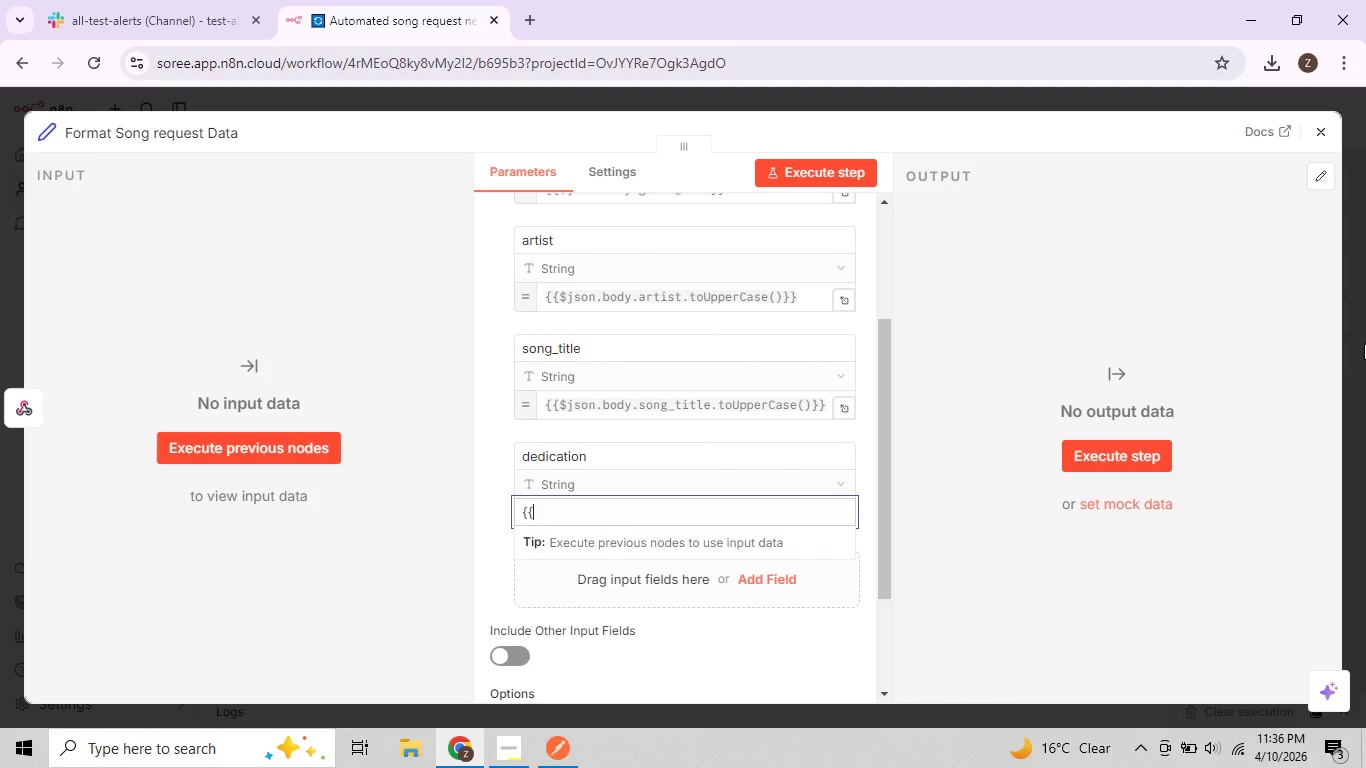 
key(Shift+BracketLeft)
 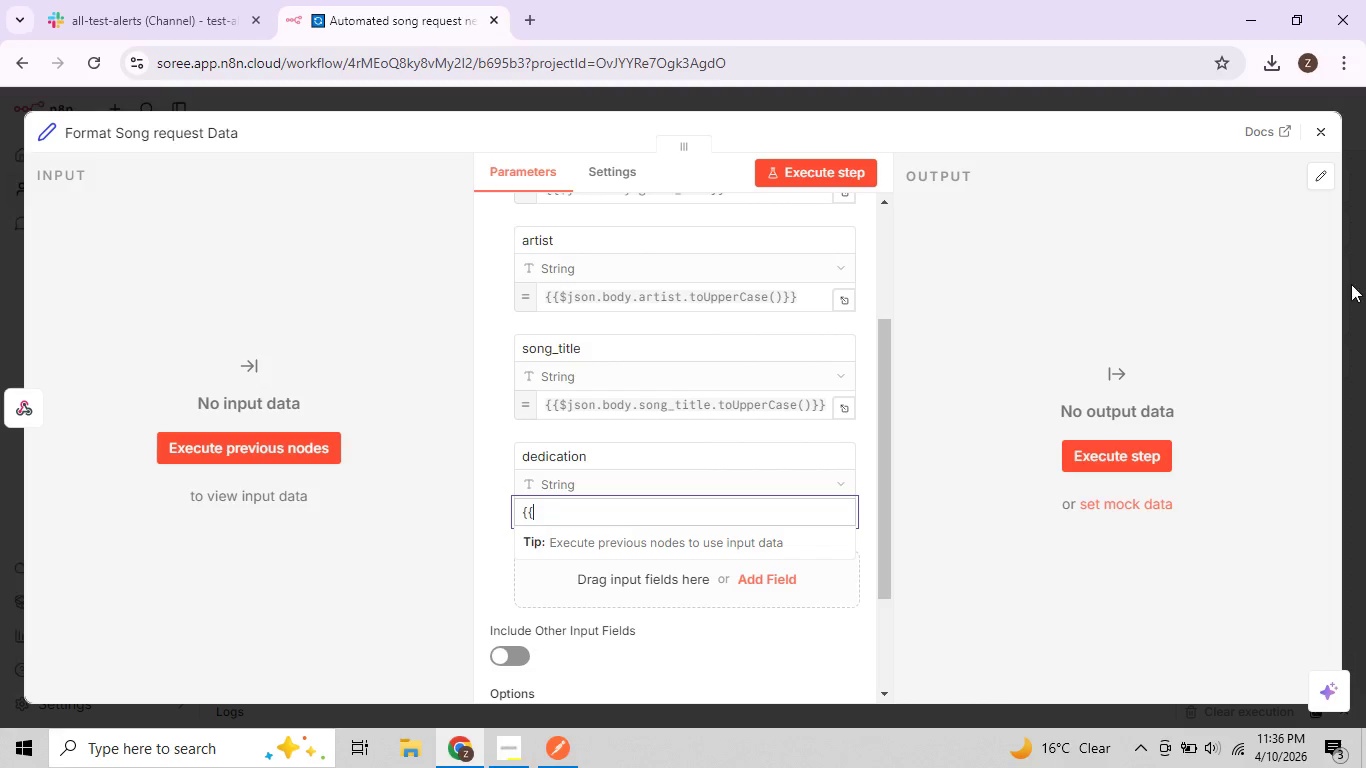 
left_click([994, 430])
 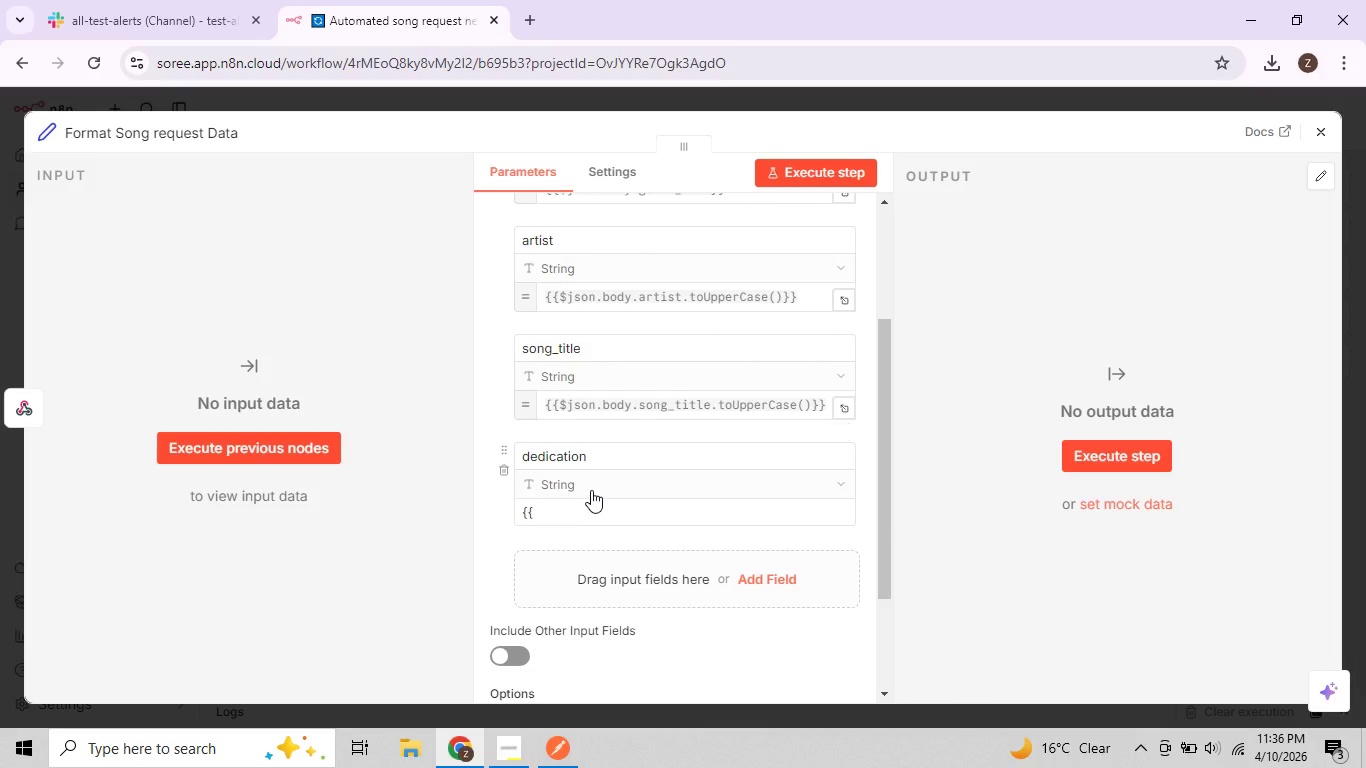 
left_click([592, 489])
 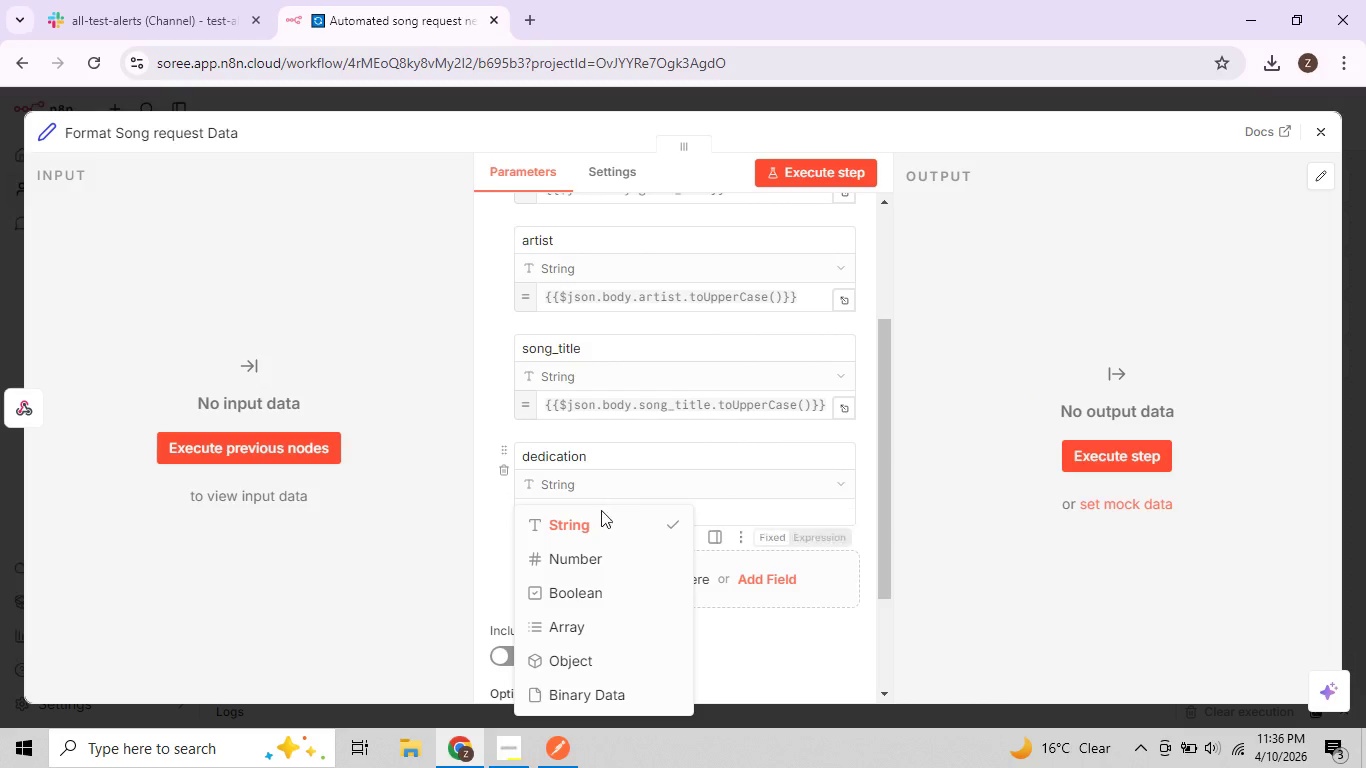 
left_click([586, 519])
 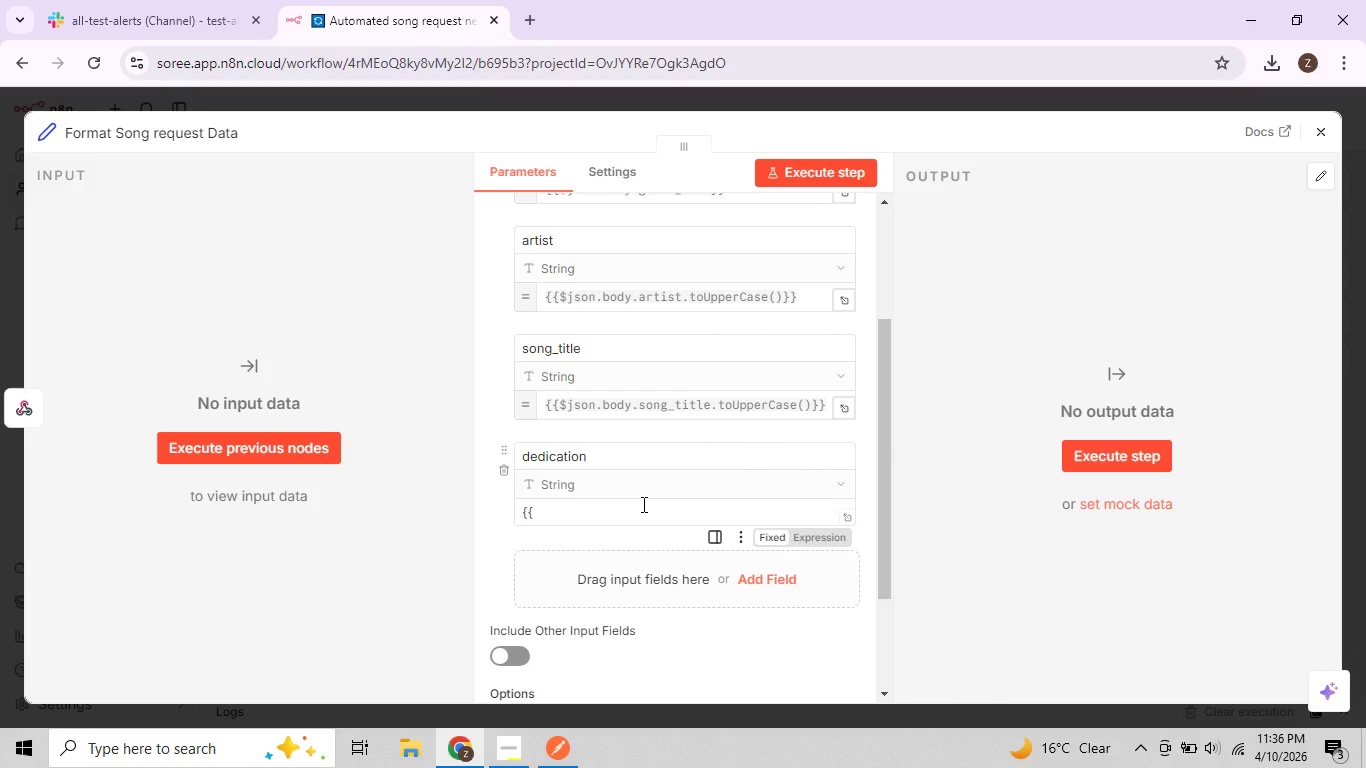 
left_click([642, 504])
 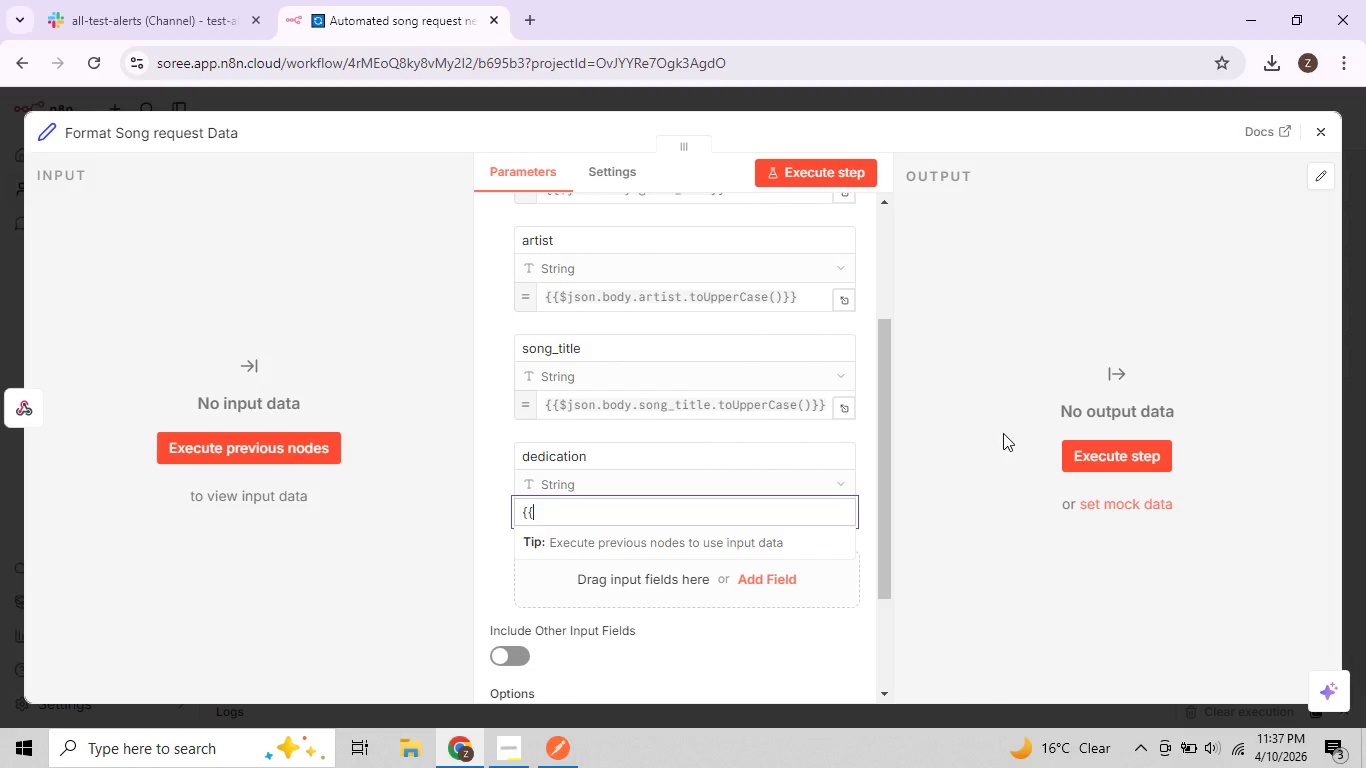 
key(Backspace)
 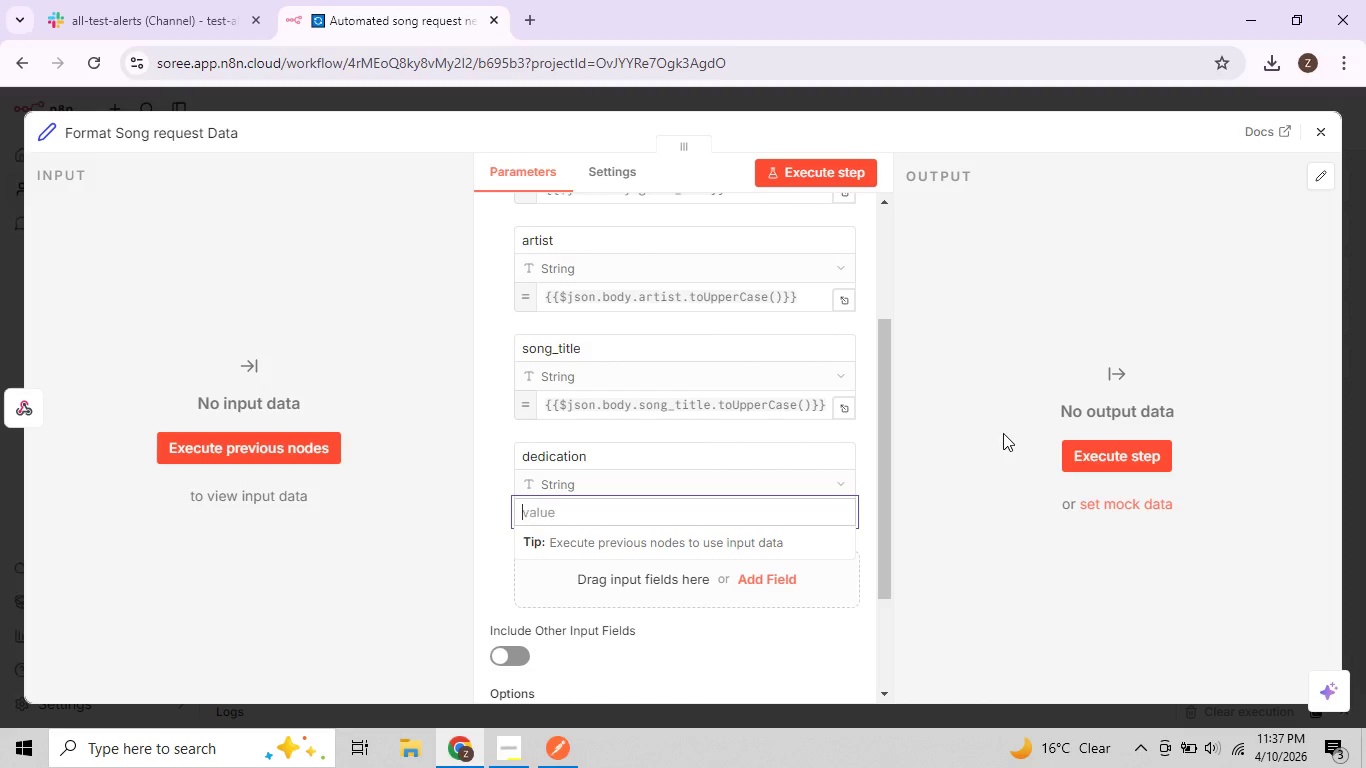 
key(Backspace)
 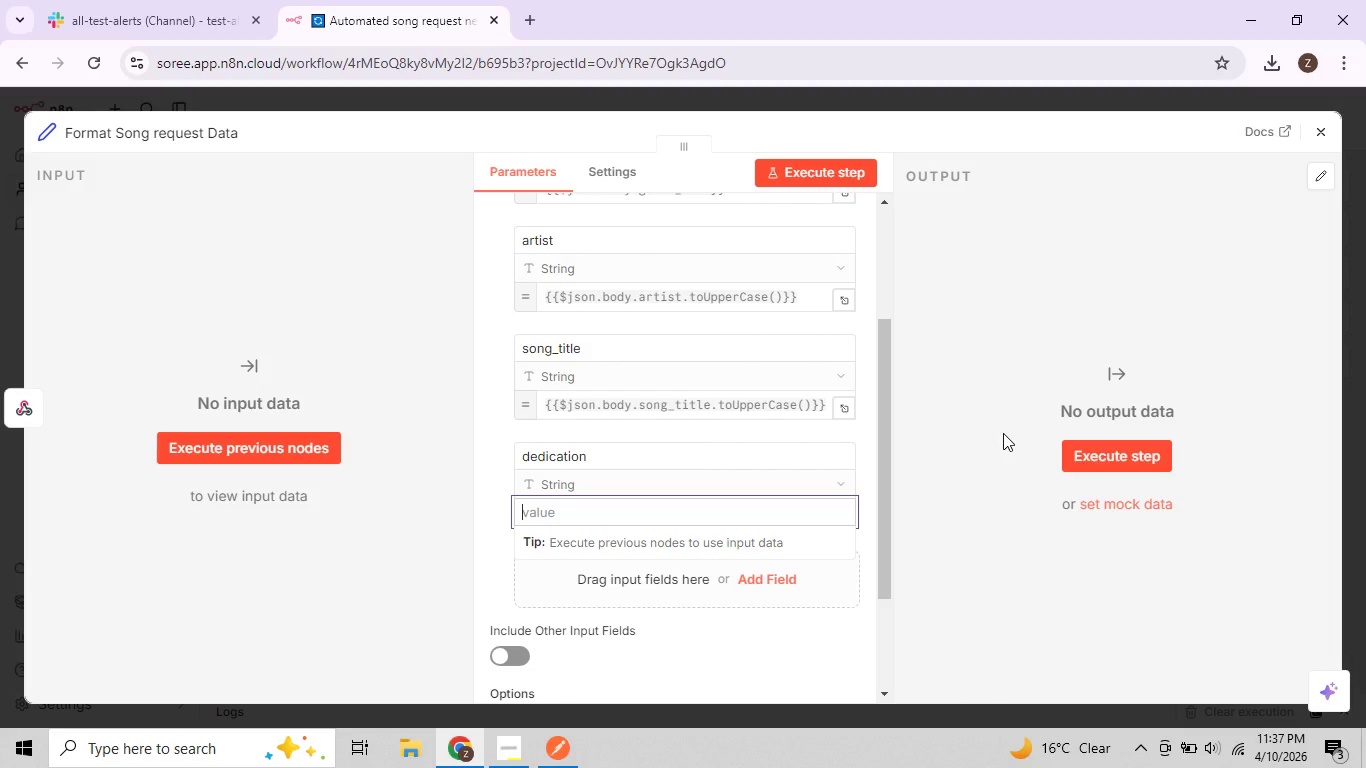 
key(Backspace)
 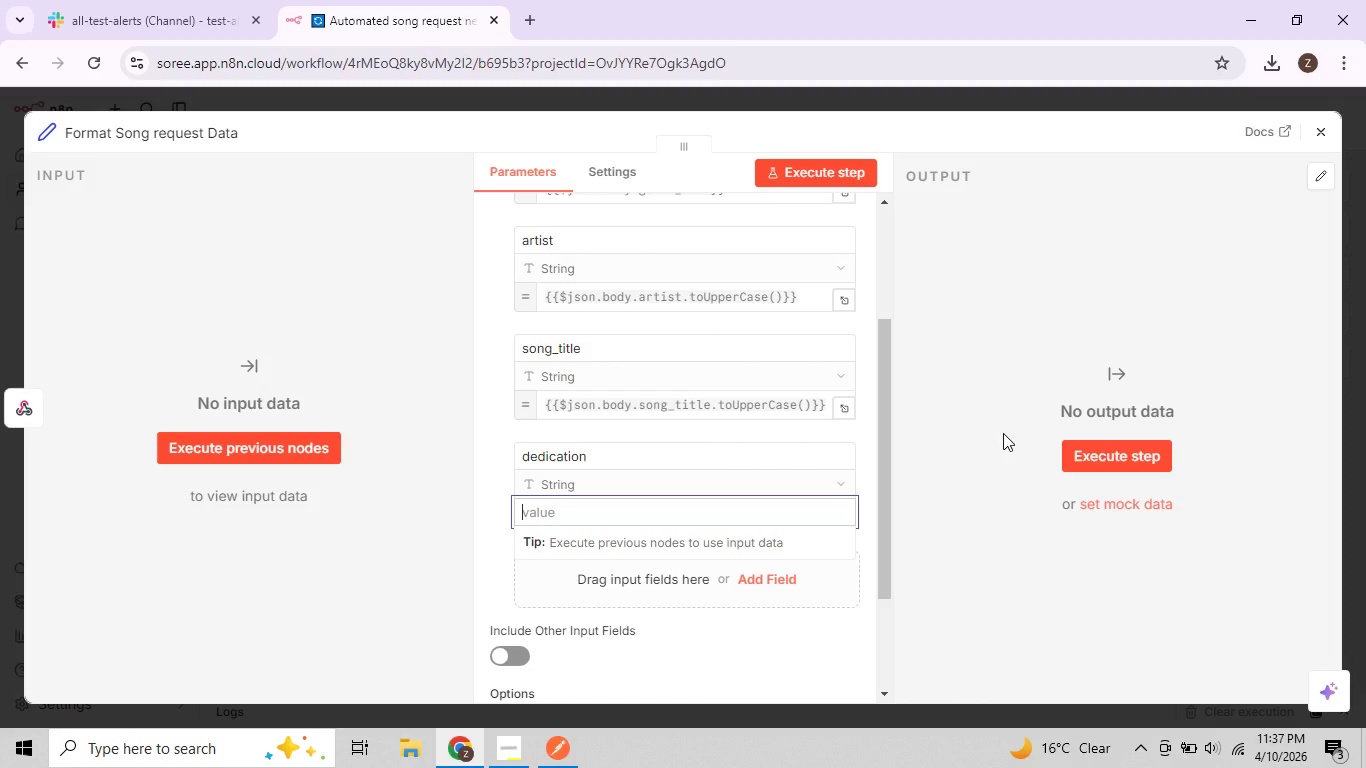 
key(Backspace)
 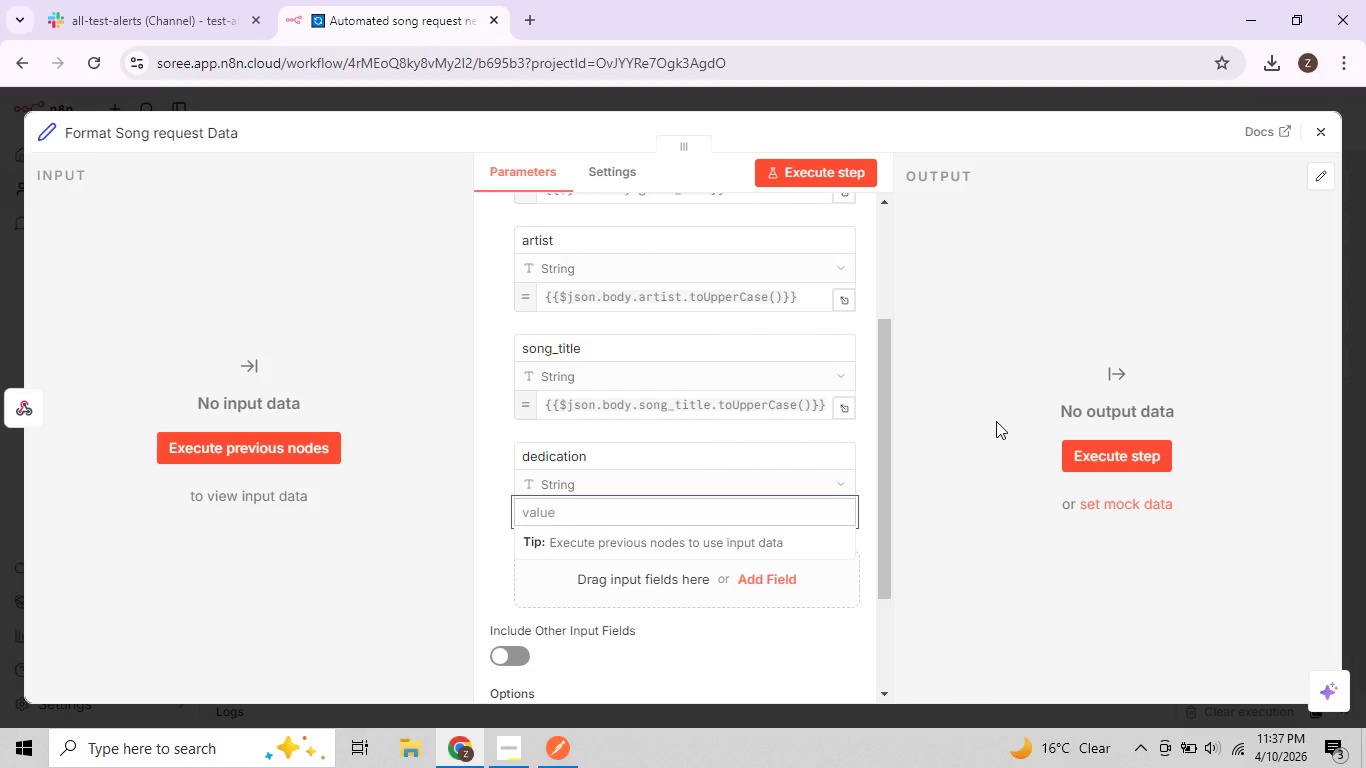 
key(Shift+BracketLeft)
 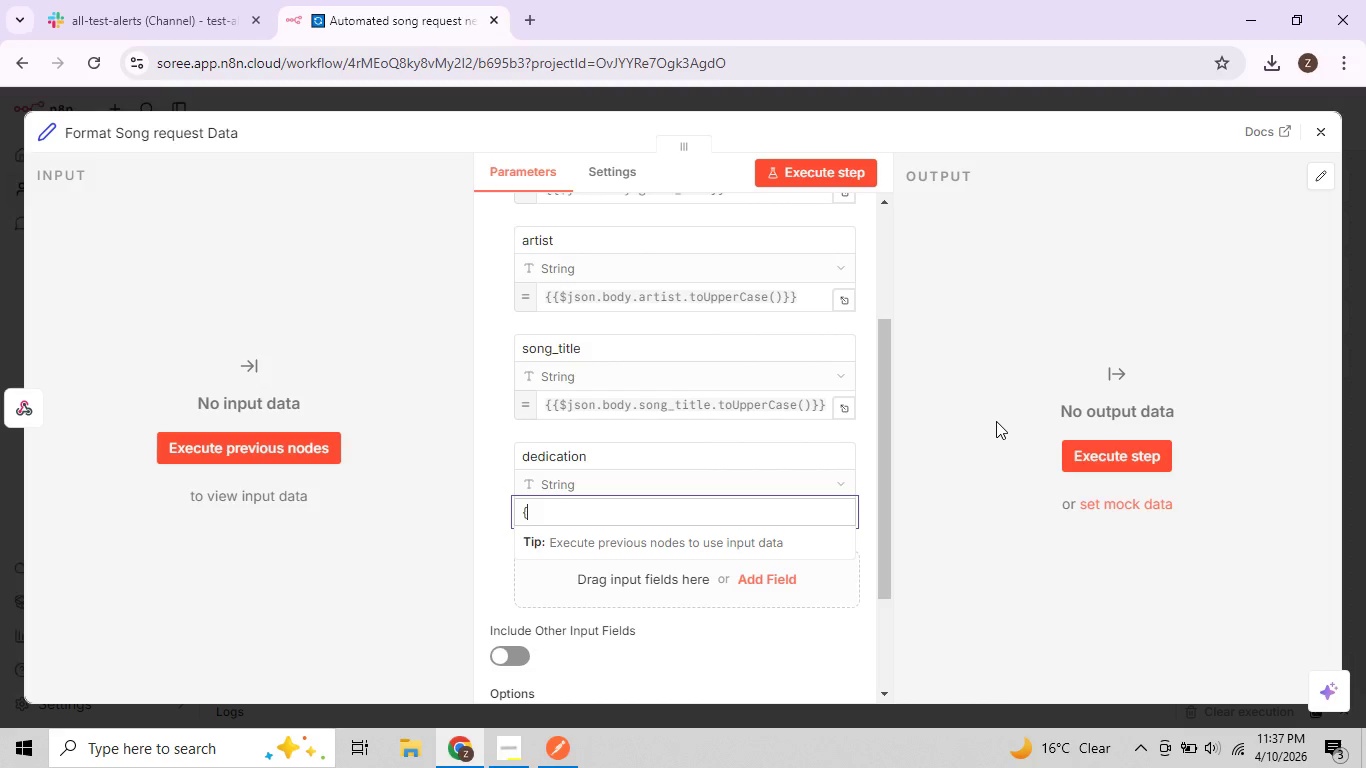 
key(Shift+BracketLeft)
 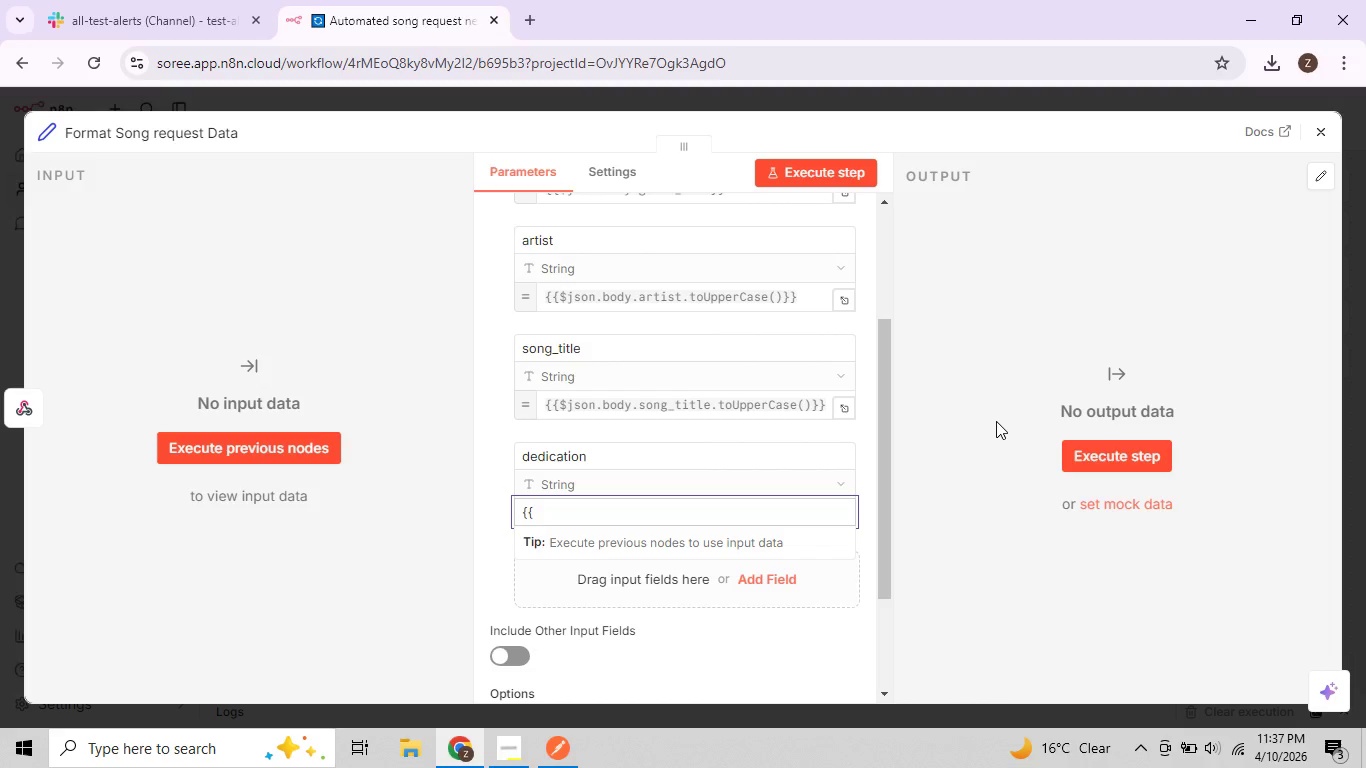 
type($json.body)
 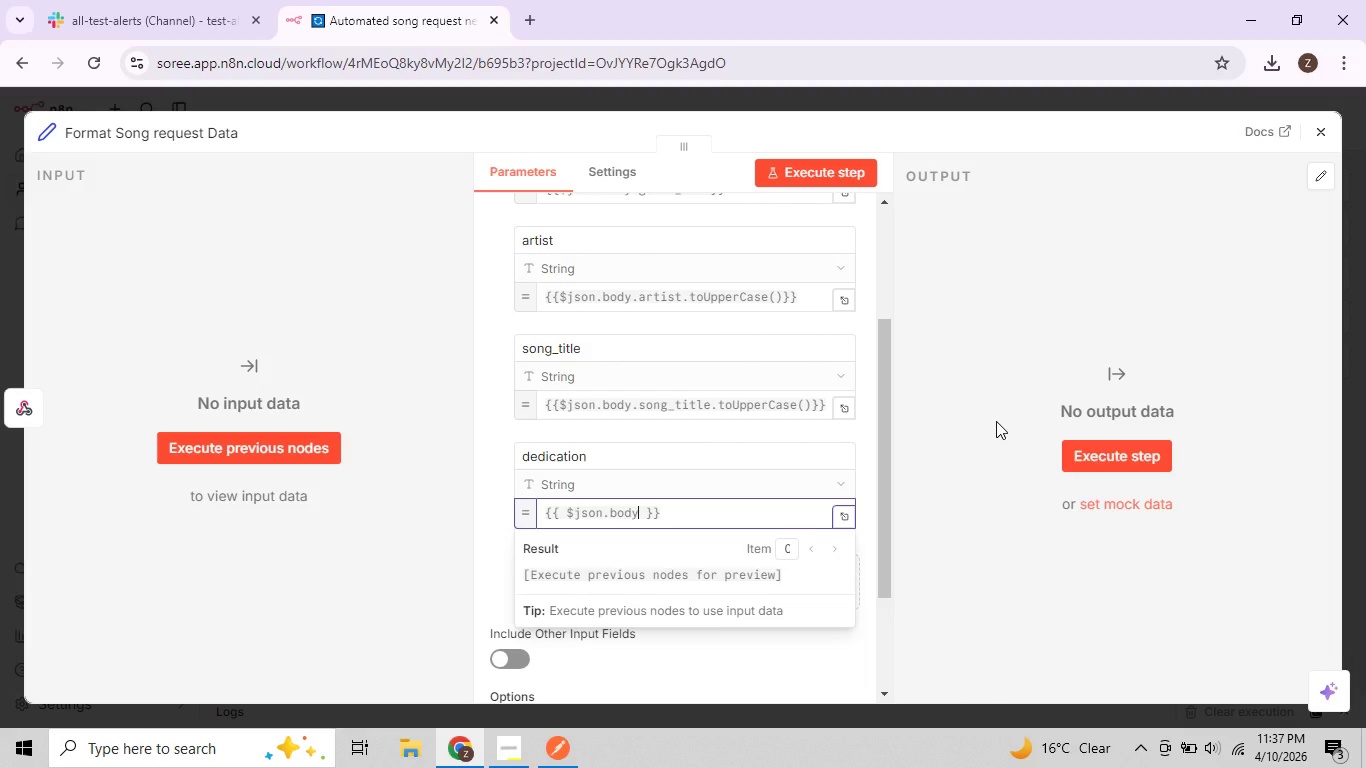 
type(.dedication)
 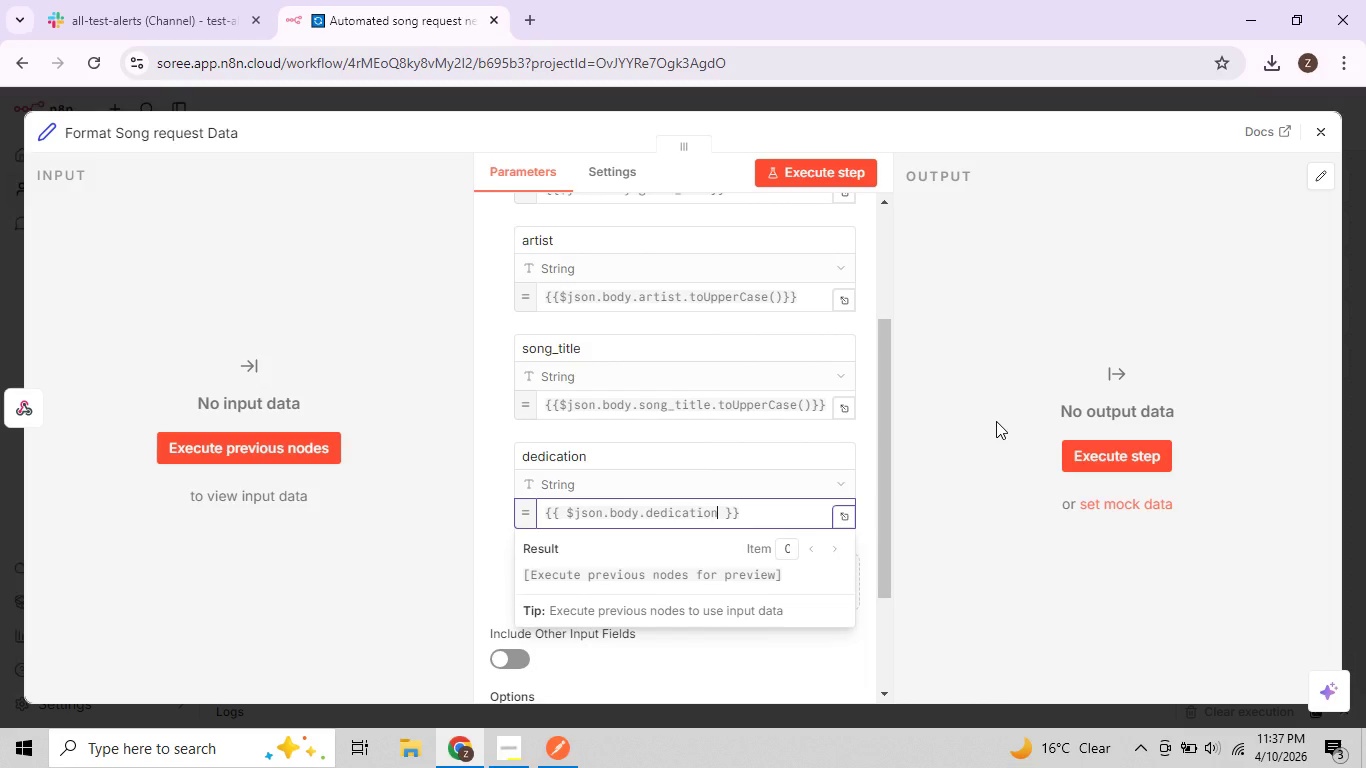 
key(ArrowRight)
 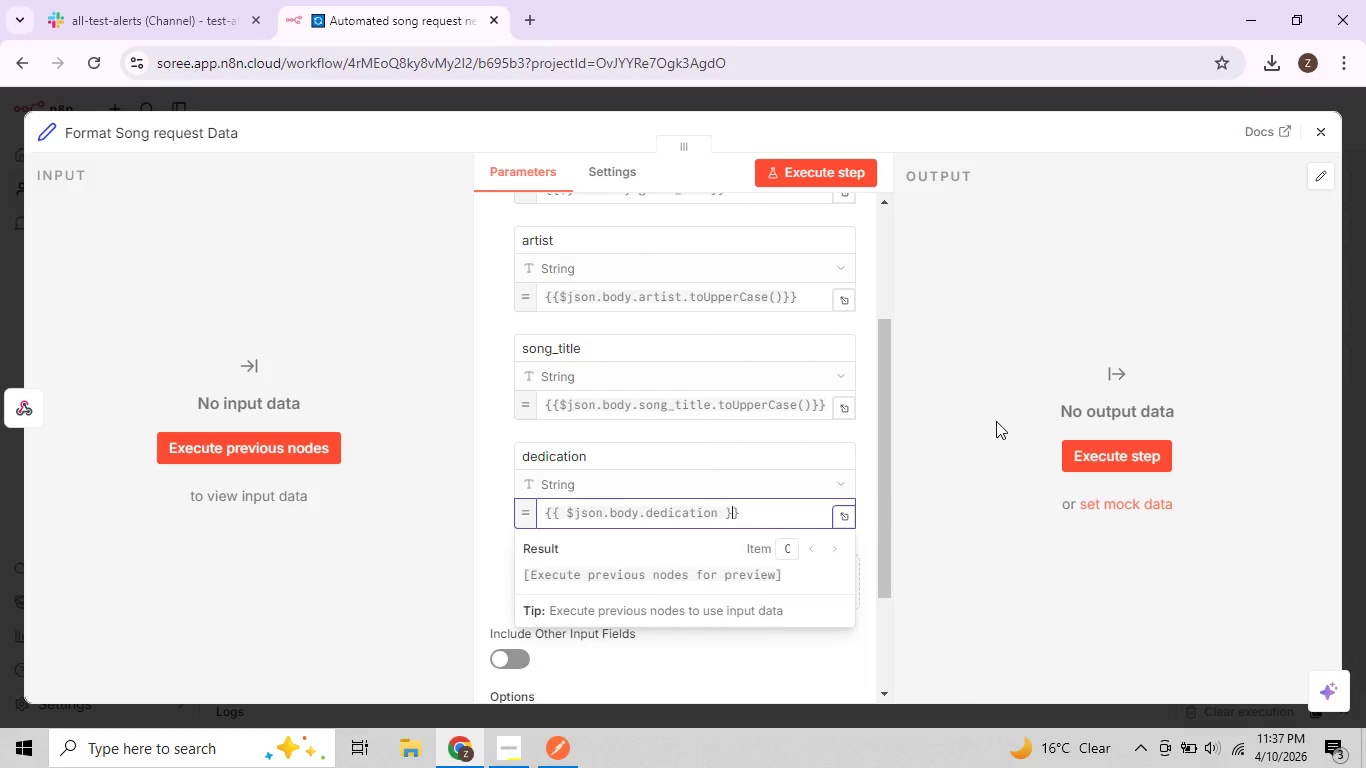 
key(ArrowRight)
 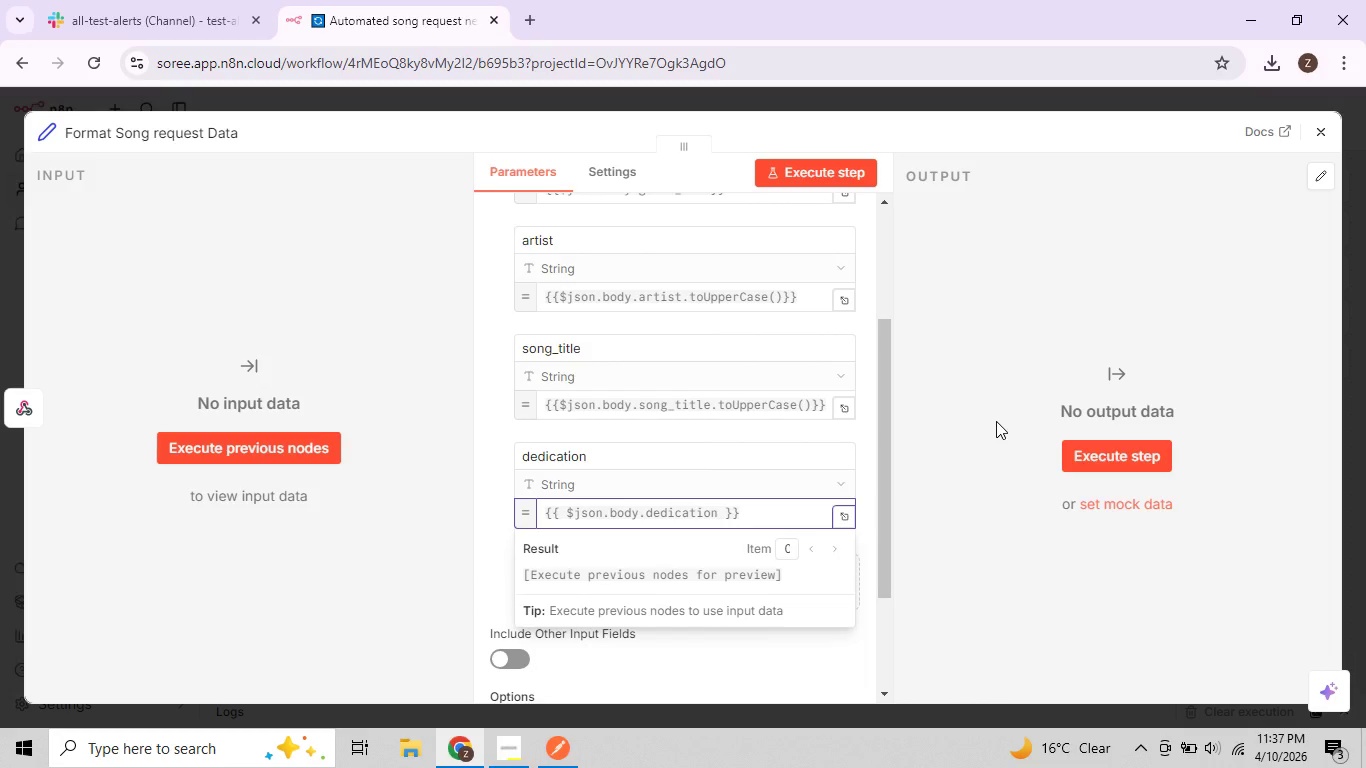 
key(ArrowLeft)
 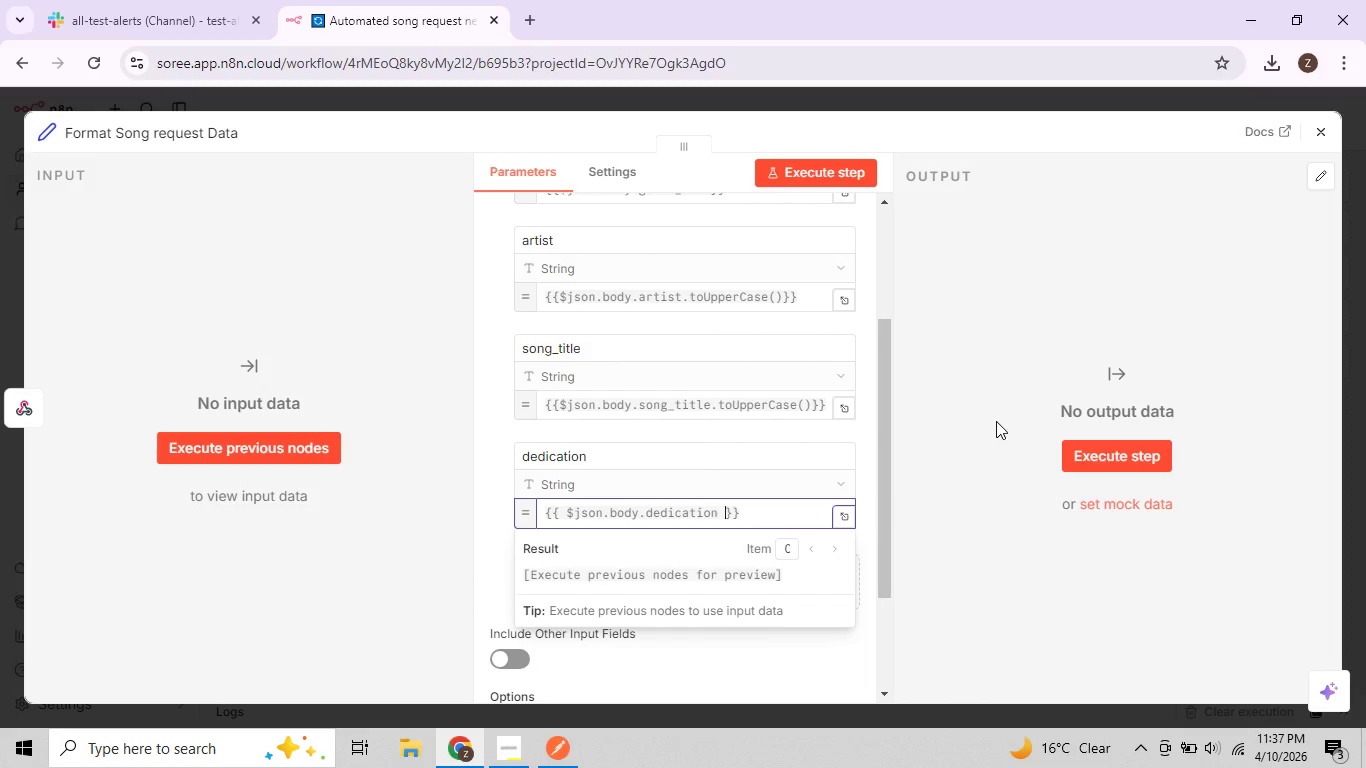 
key(Backspace)
 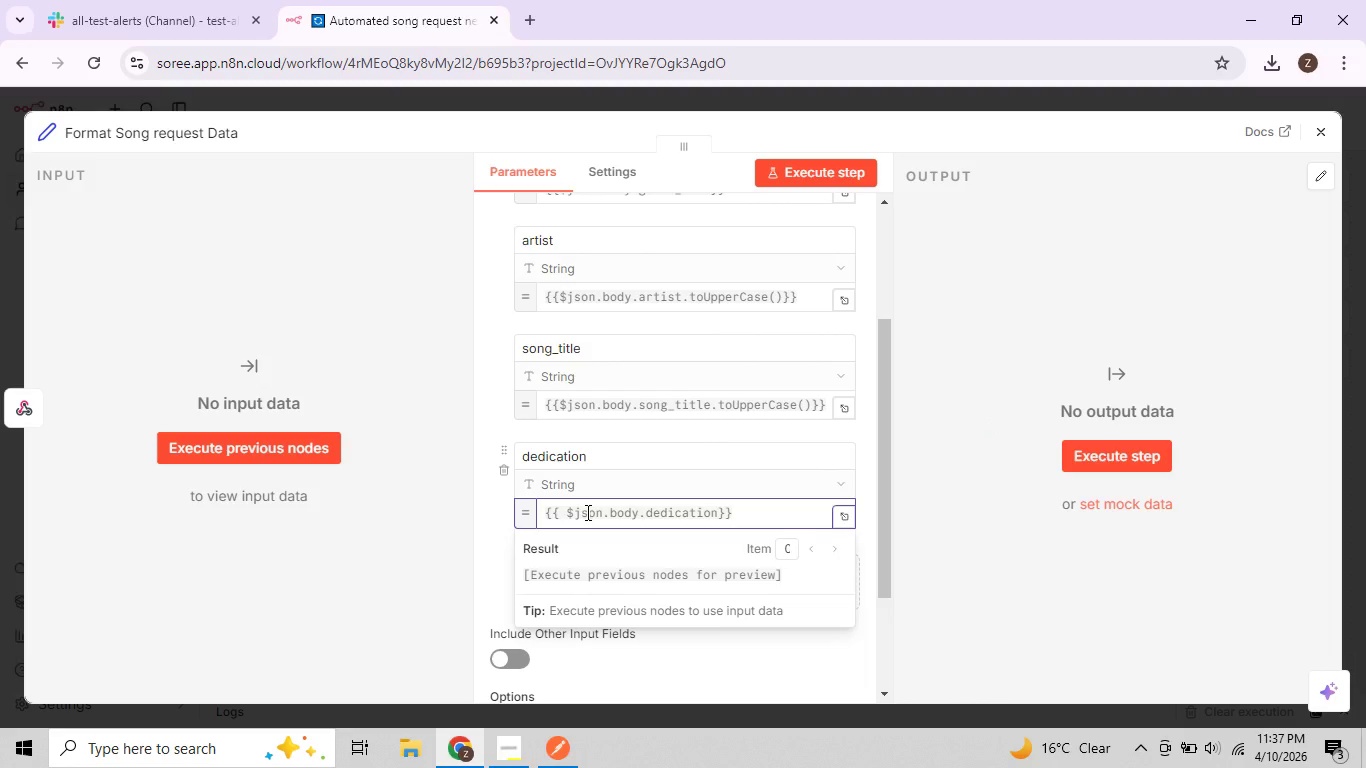 
left_click([568, 519])
 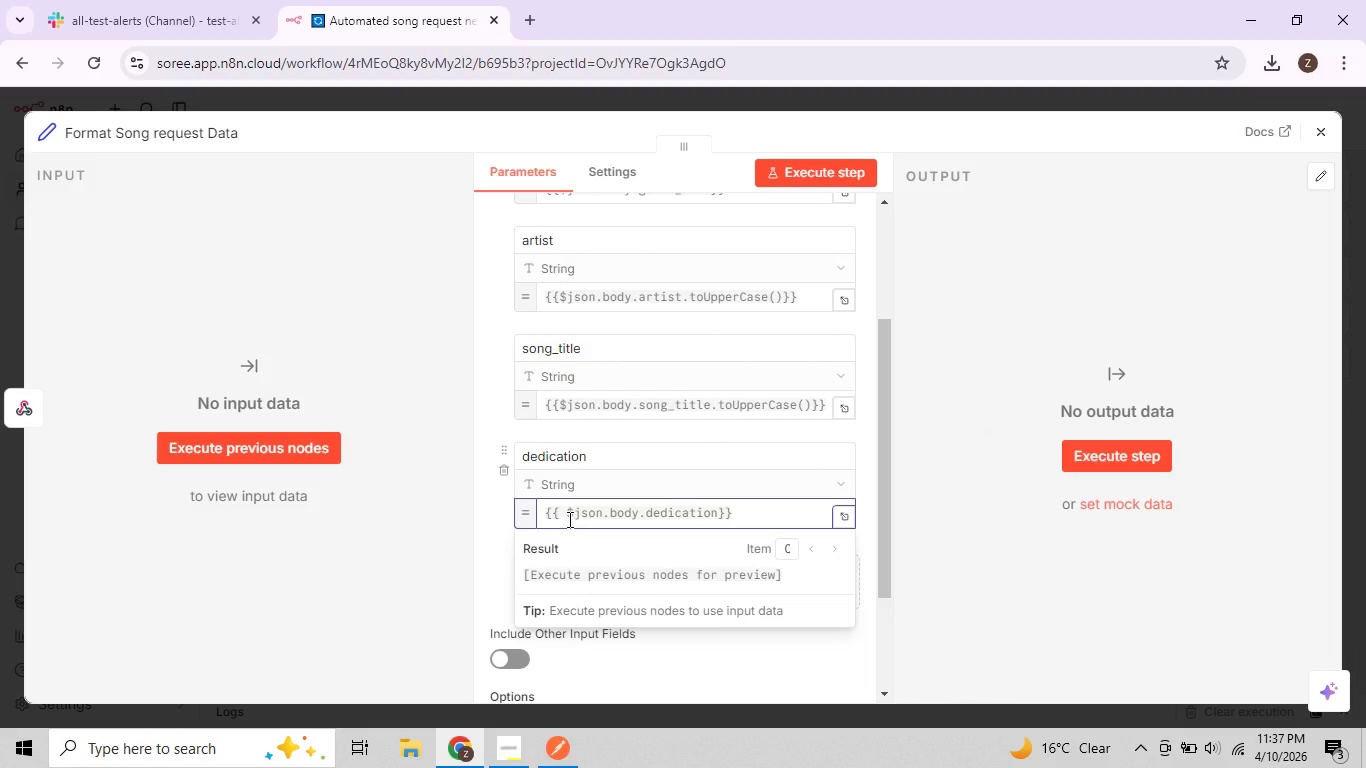 
key(Backspace)
 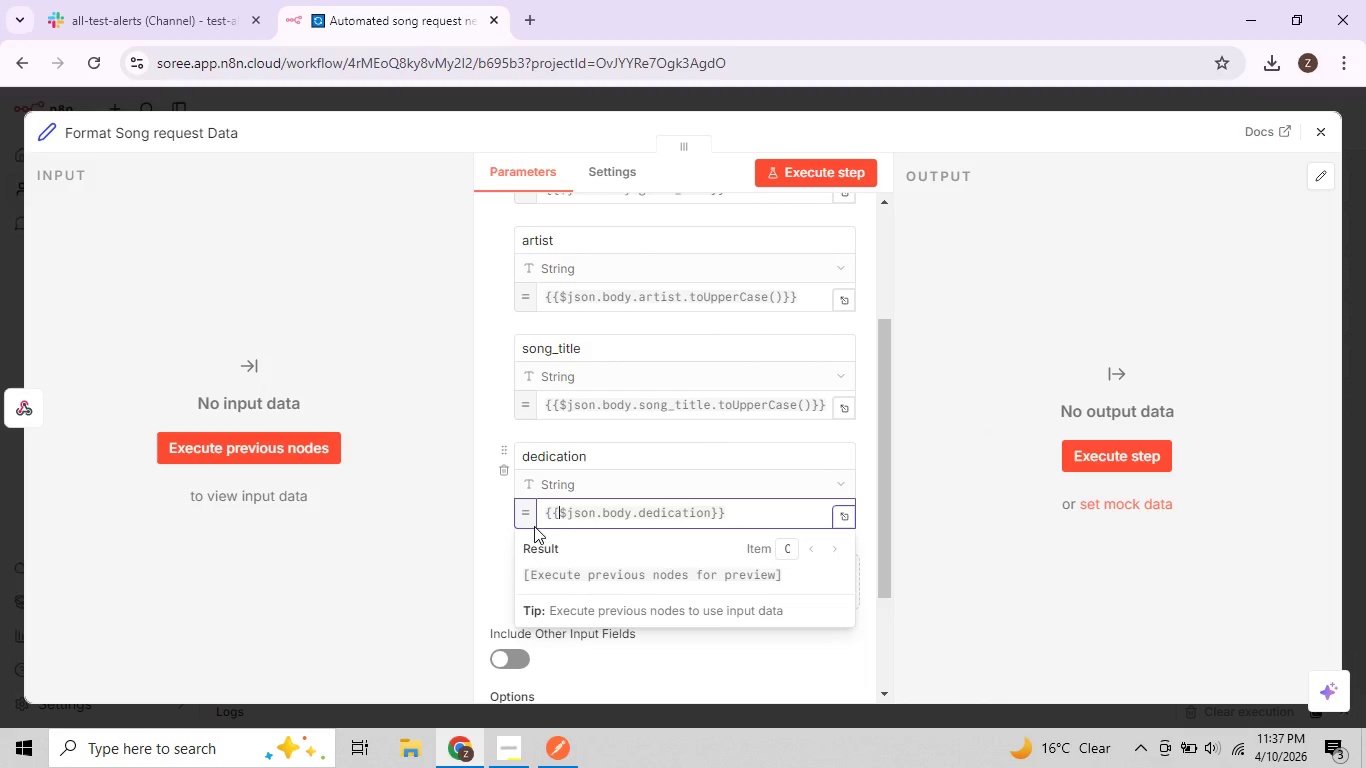 
left_click([556, 517])
 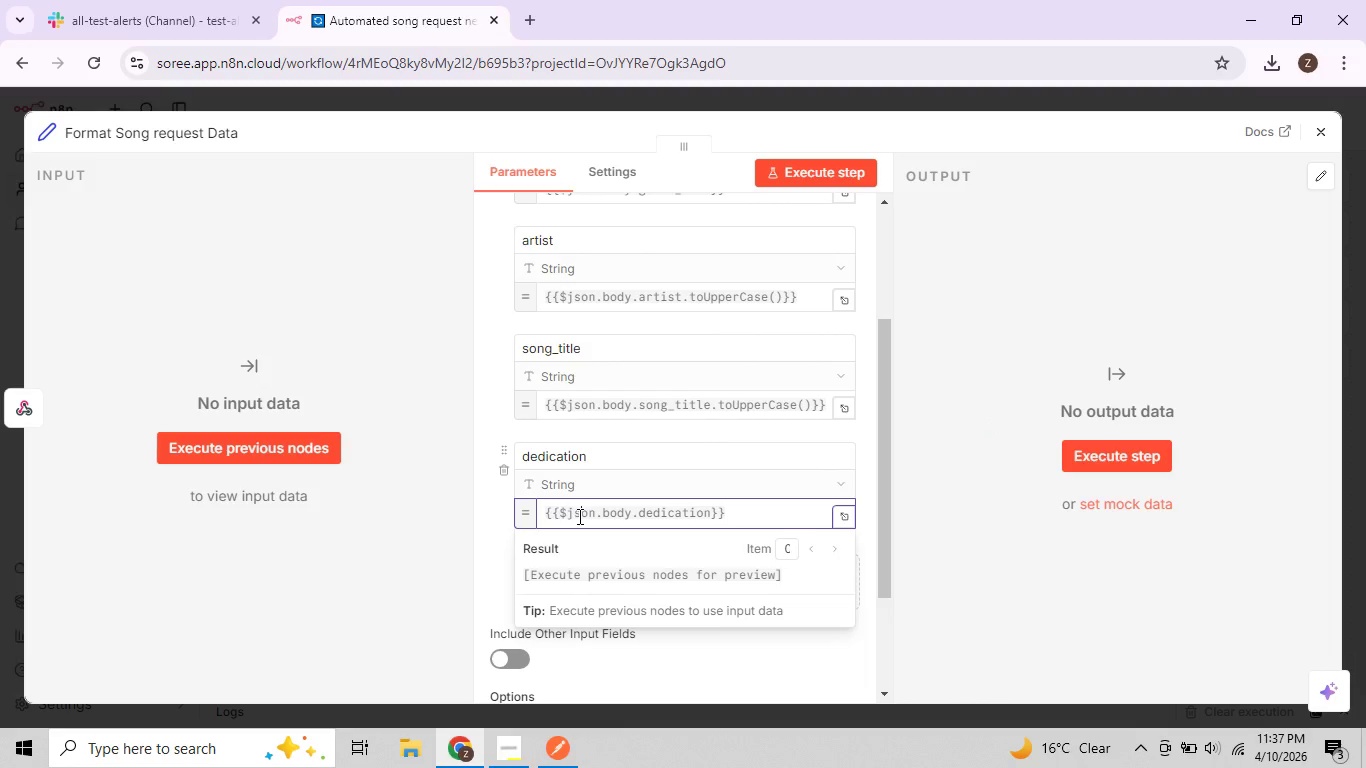 
left_click([578, 516])
 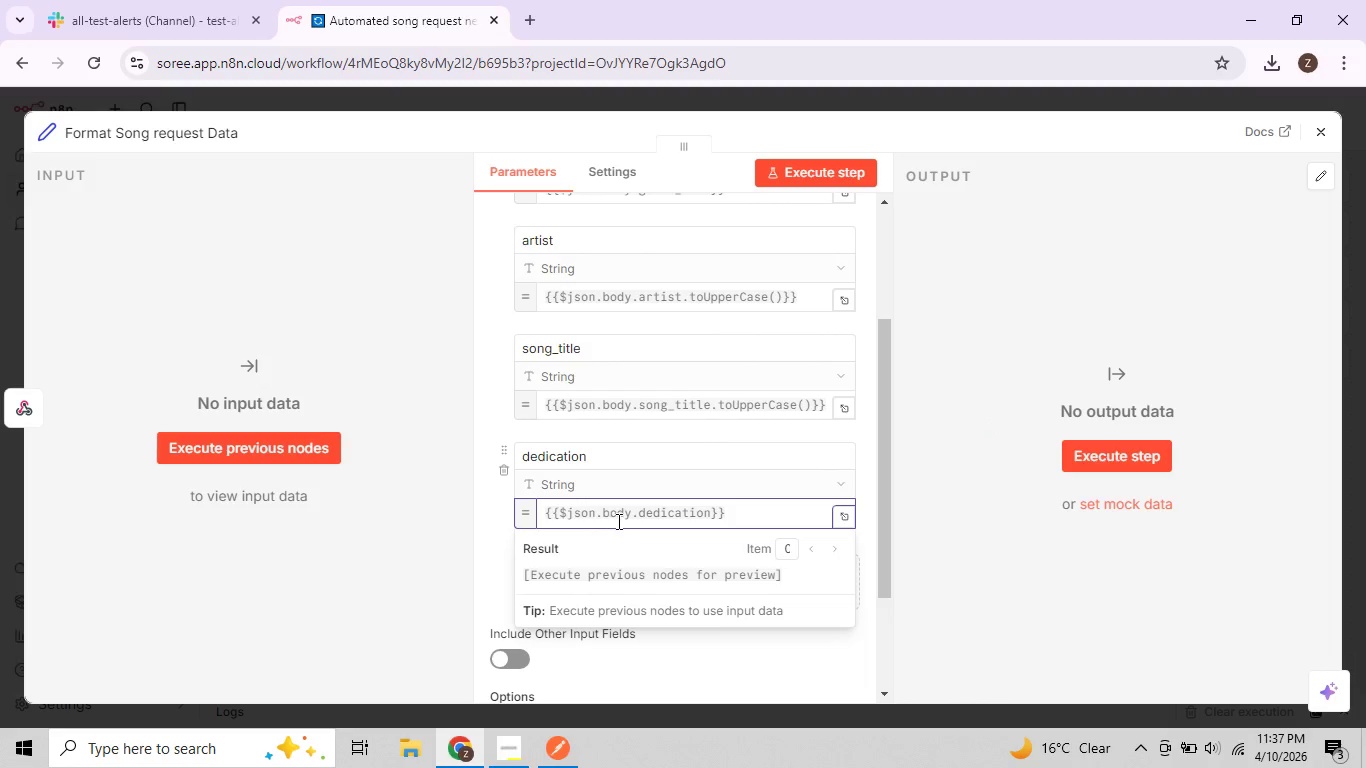 
left_click([617, 519])
 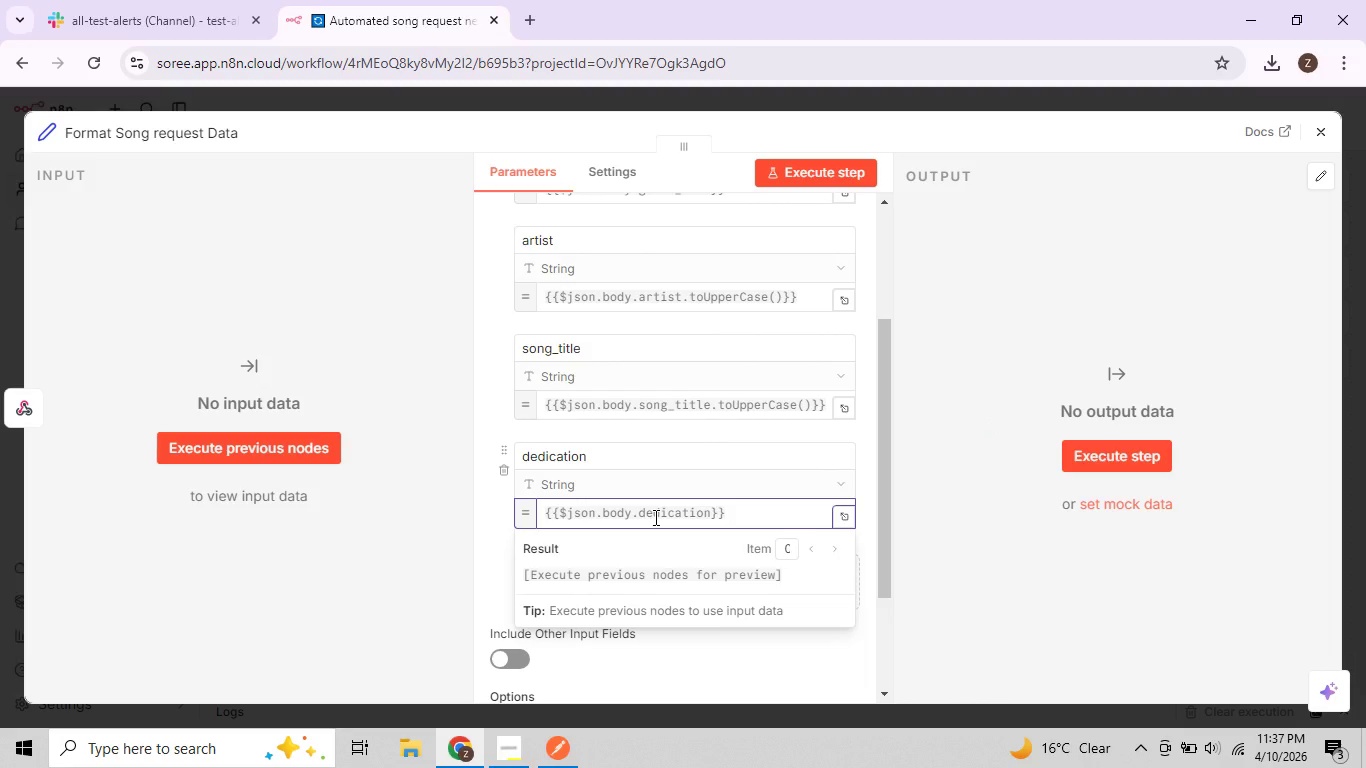 
left_click([654, 517])
 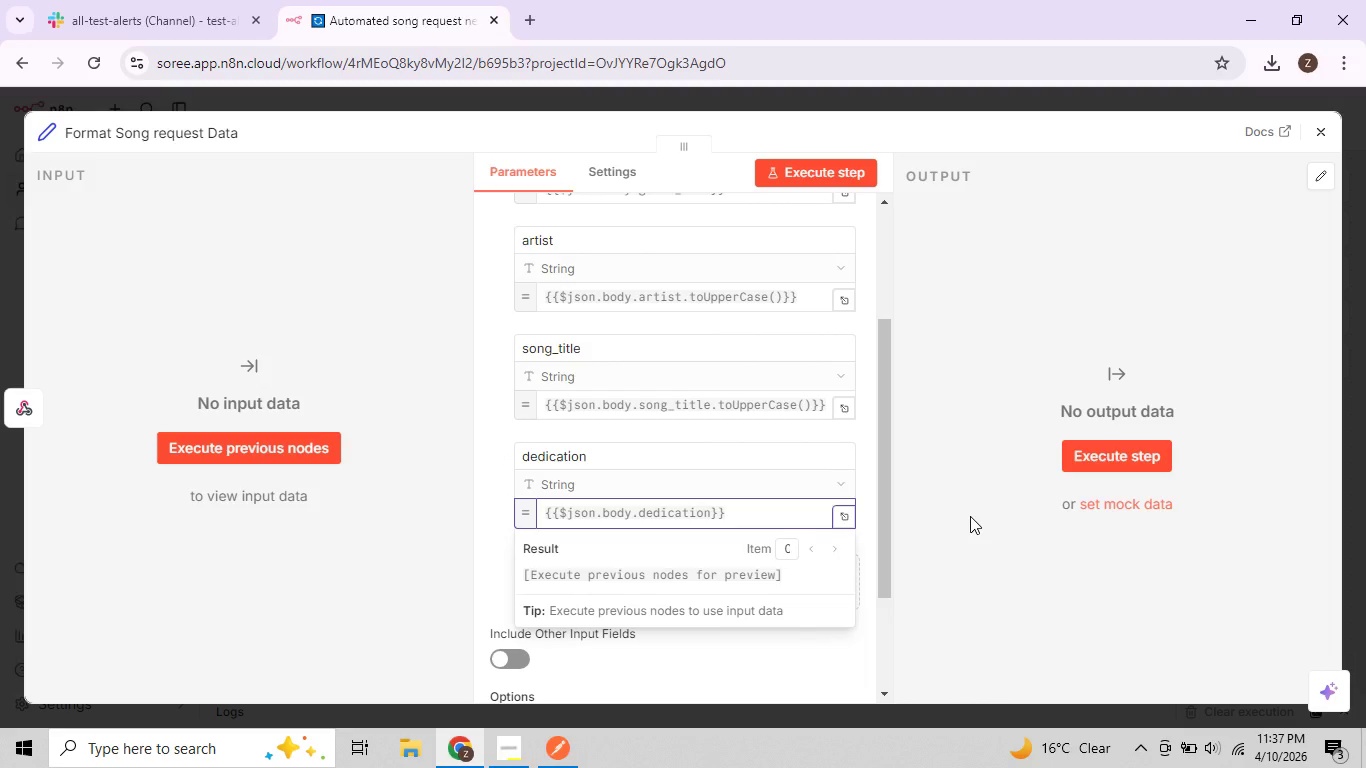 
left_click([970, 517])
 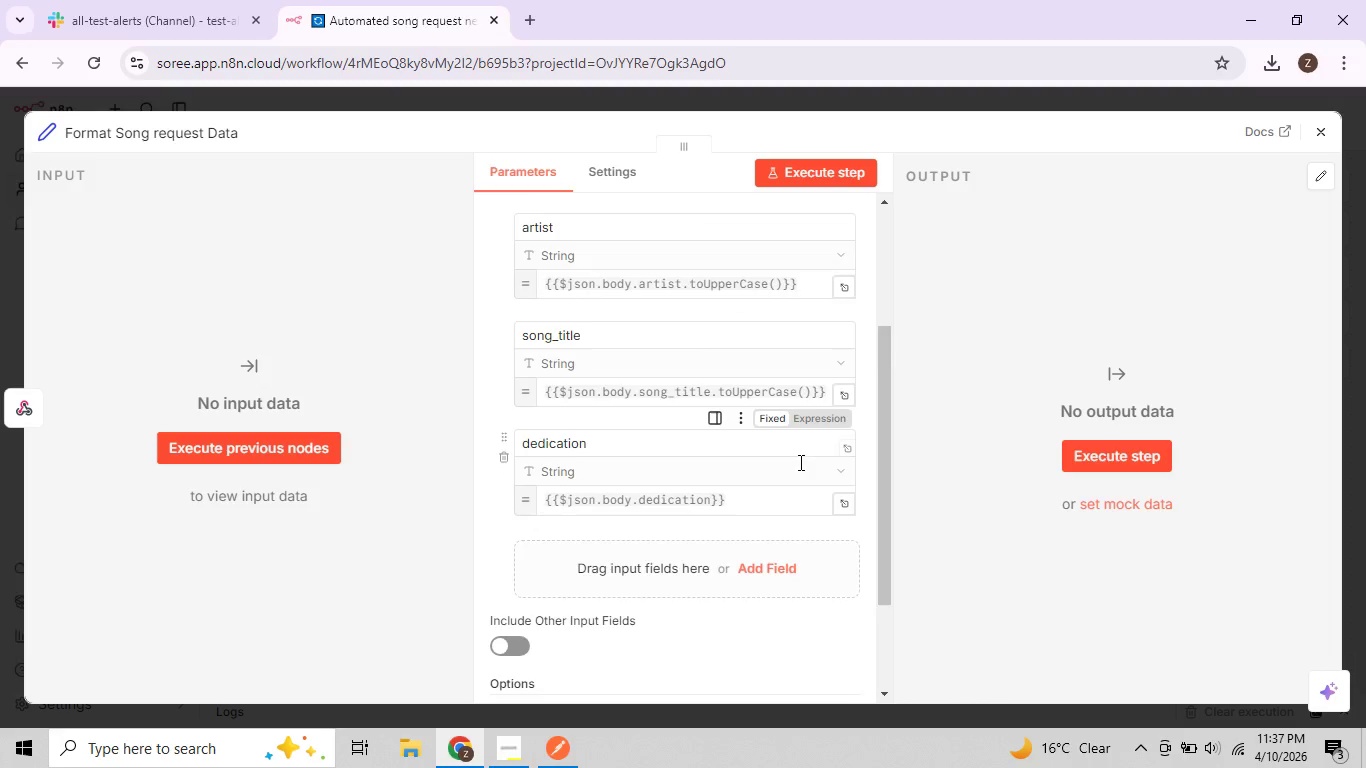 
scroll: coordinate [793, 462], scroll_direction: down, amount: 1.0
 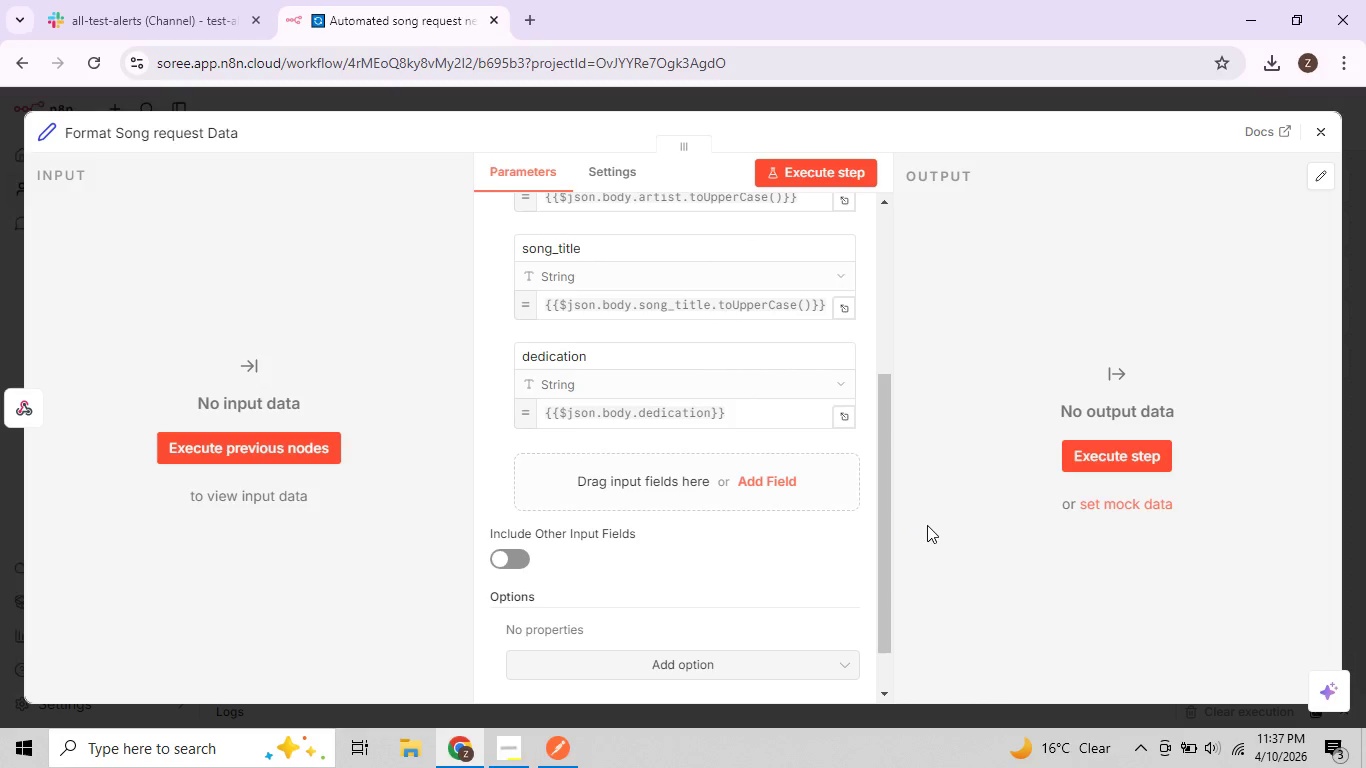 
wait(7.04)
 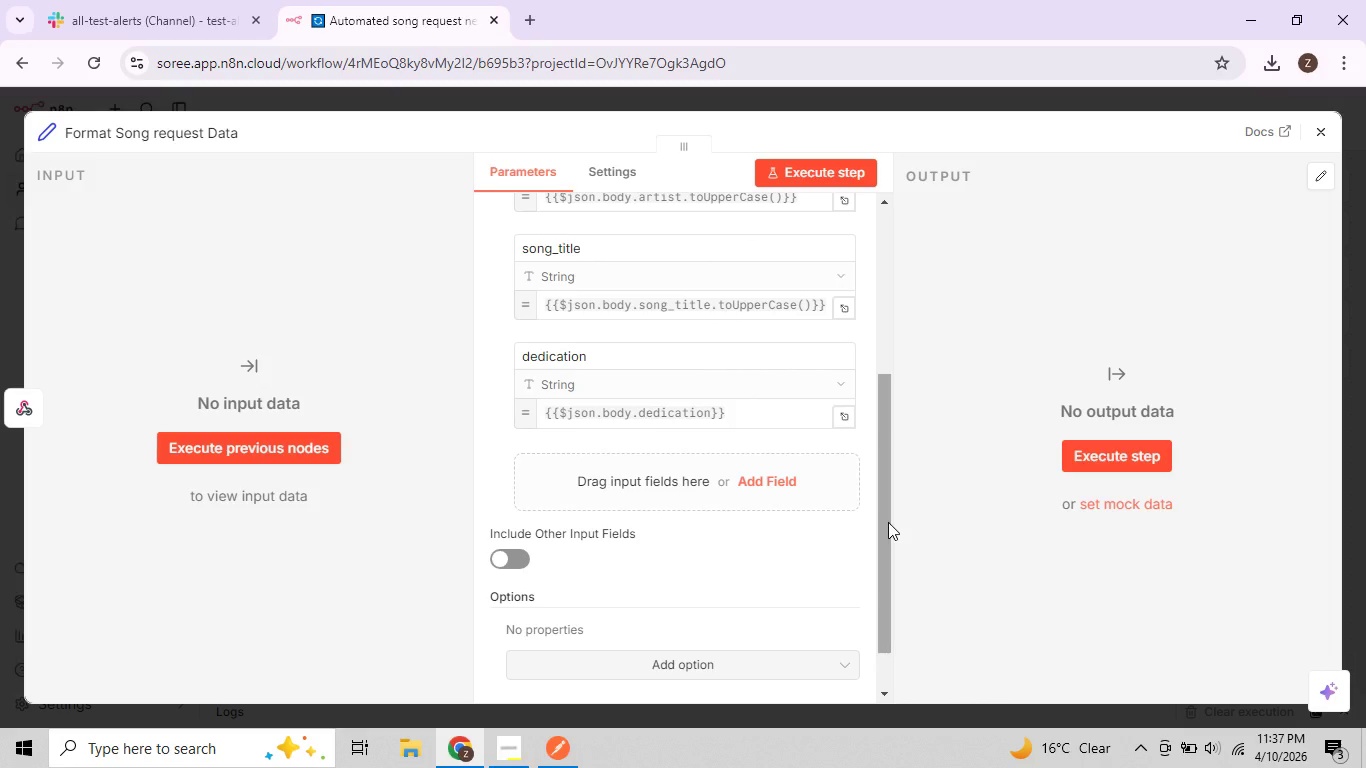 
scroll: coordinate [958, 530], scroll_direction: down, amount: 2.0
 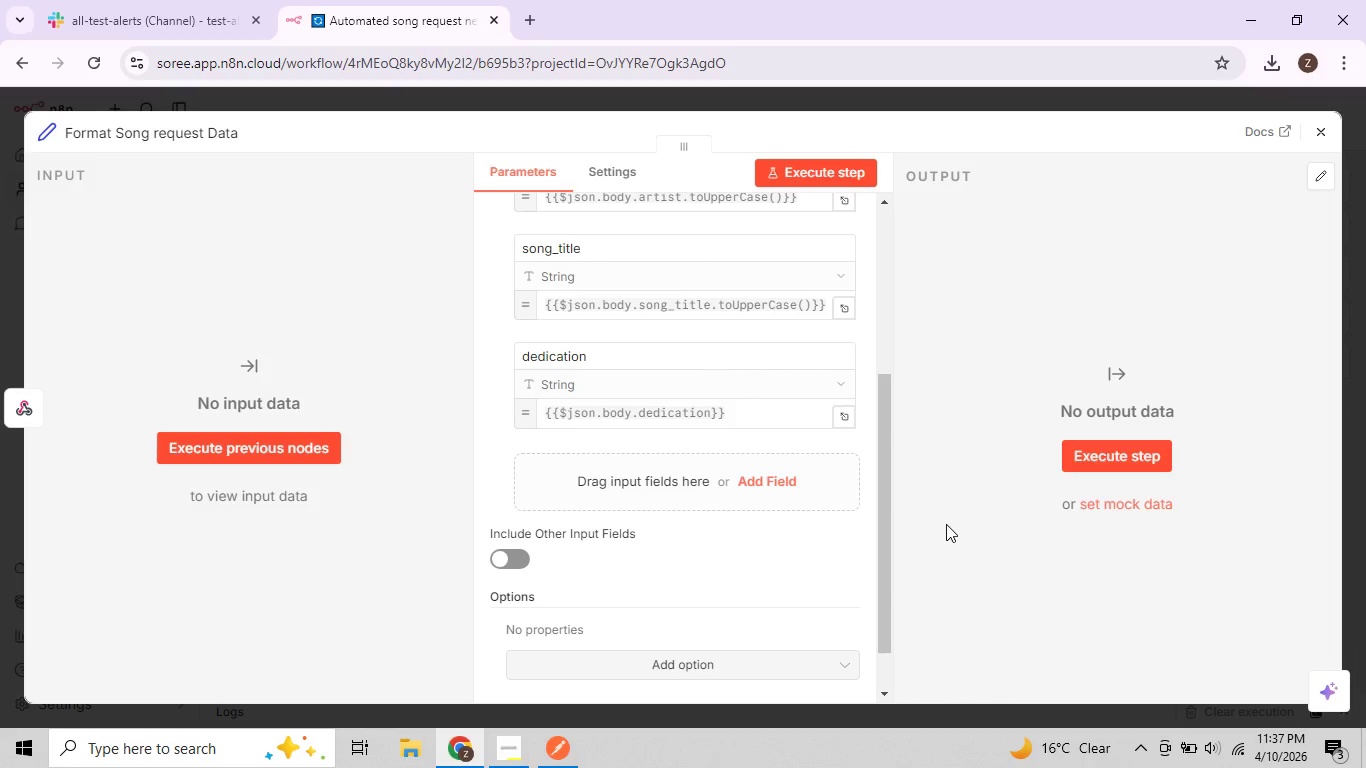 
scroll: coordinate [657, 382], scroll_direction: up, amount: 7.0
 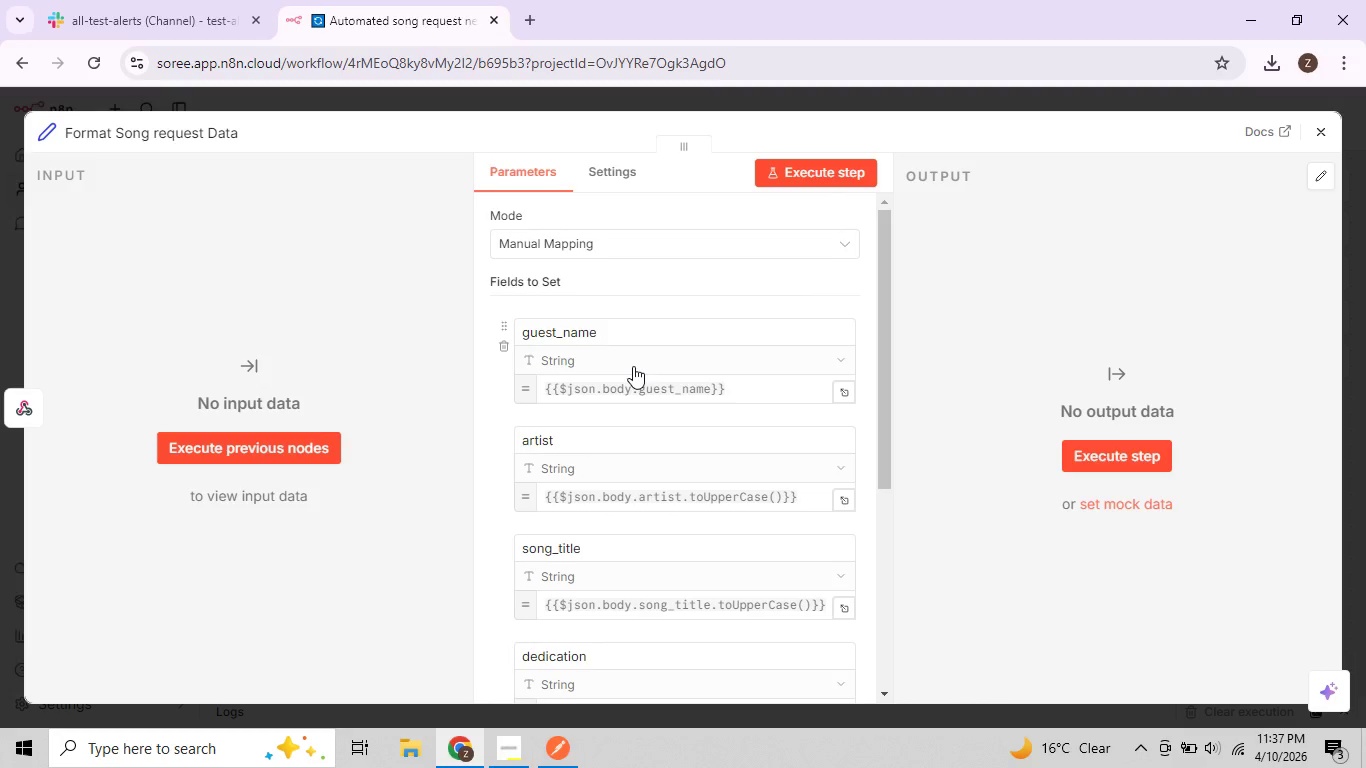 
scroll: coordinate [667, 394], scroll_direction: down, amount: 6.0
 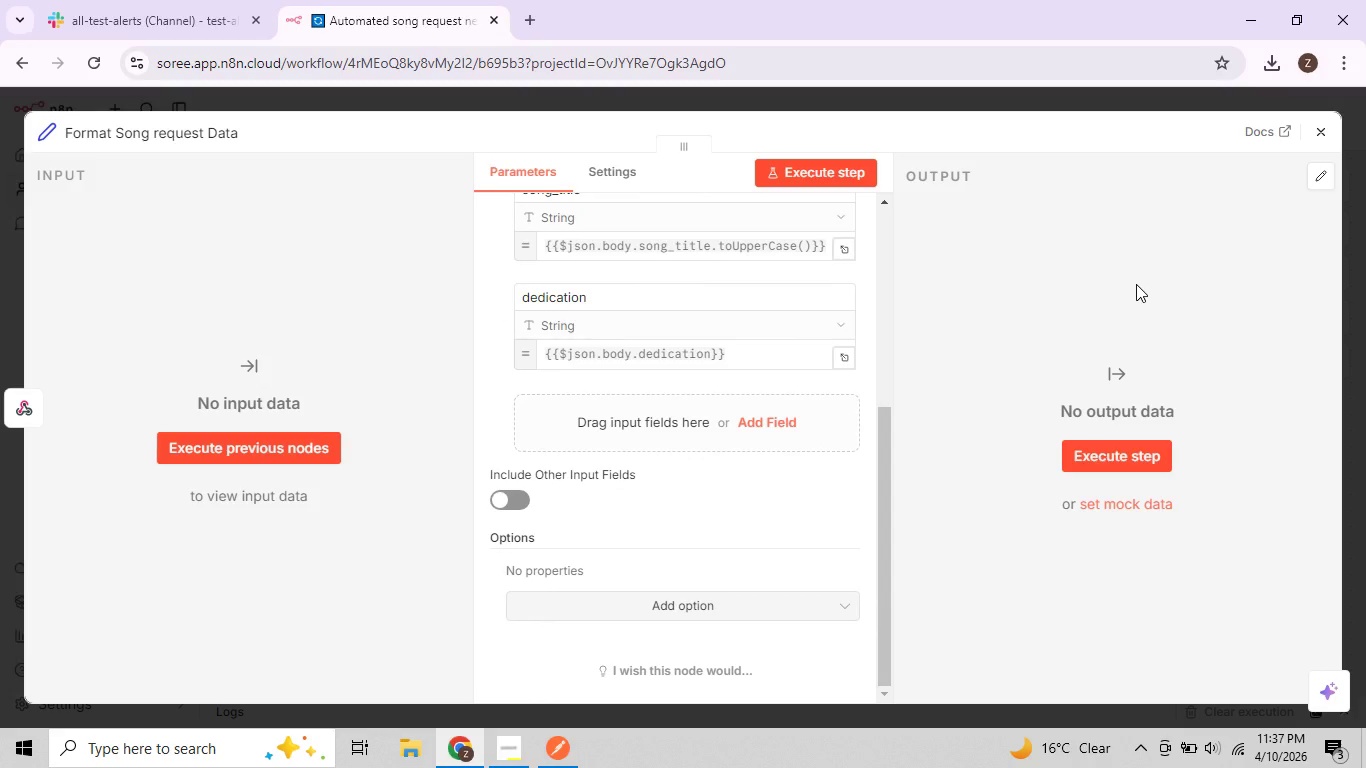 
left_click([1130, 290])
 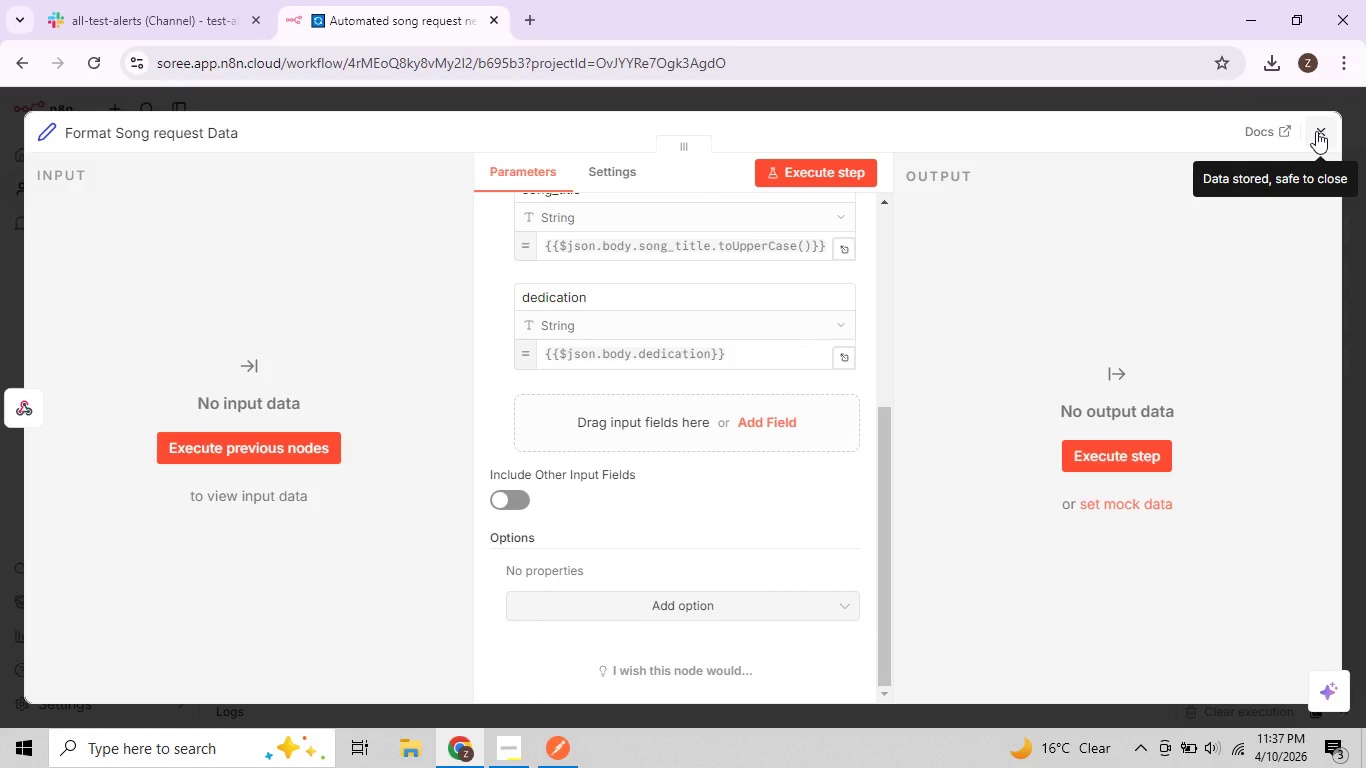 
left_click([1316, 131])
 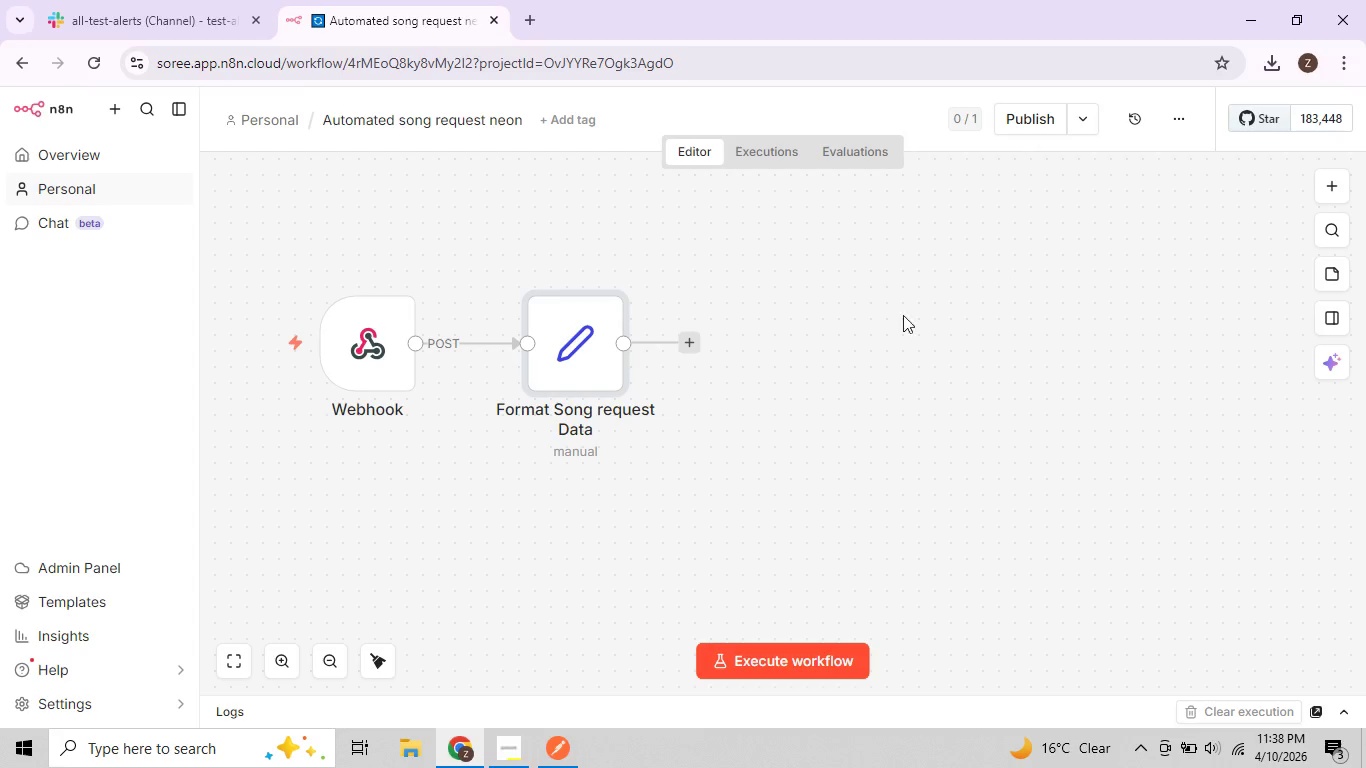 
left_click([949, 361])
 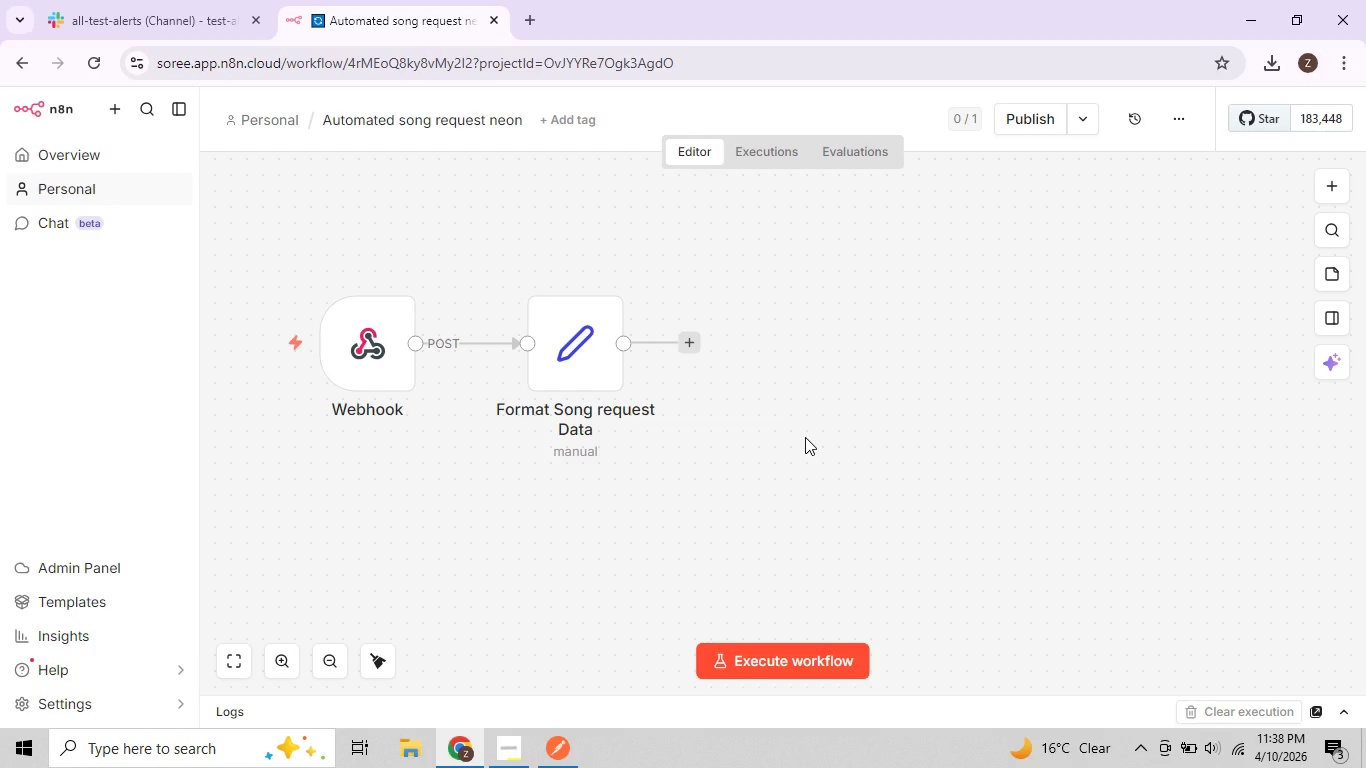 
wait(11.38)
 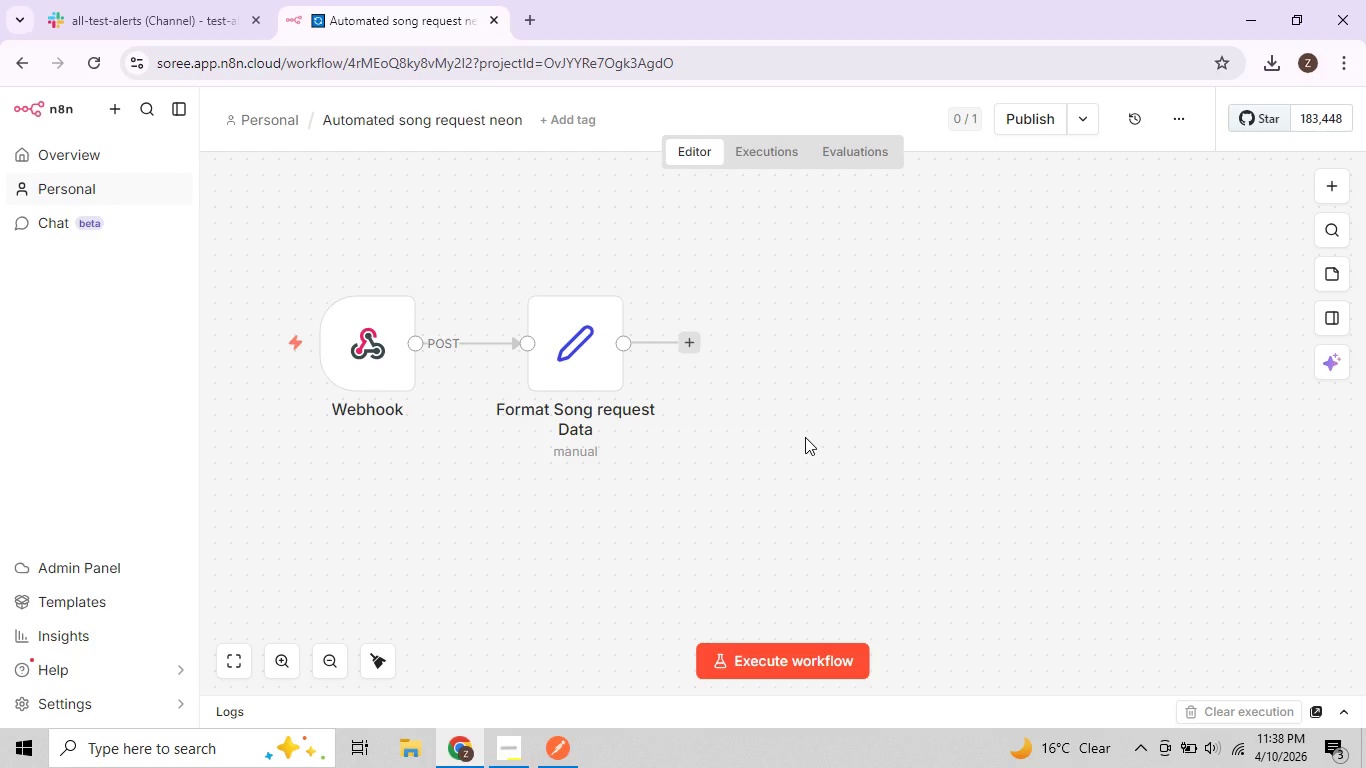 
left_click([516, 750])